 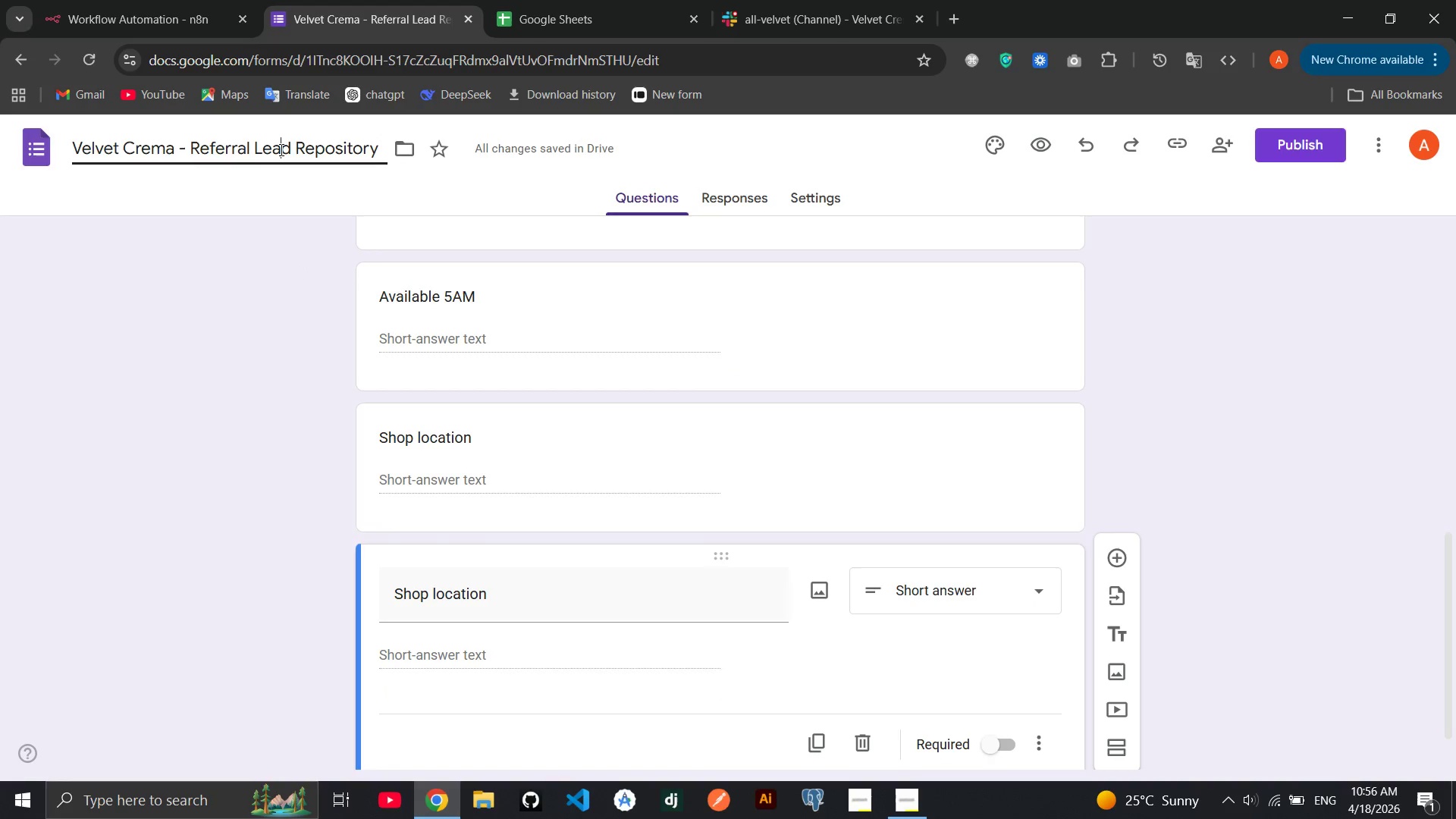 
left_click_drag(start_coordinate=[375, 148], to_coordinate=[292, 146])
 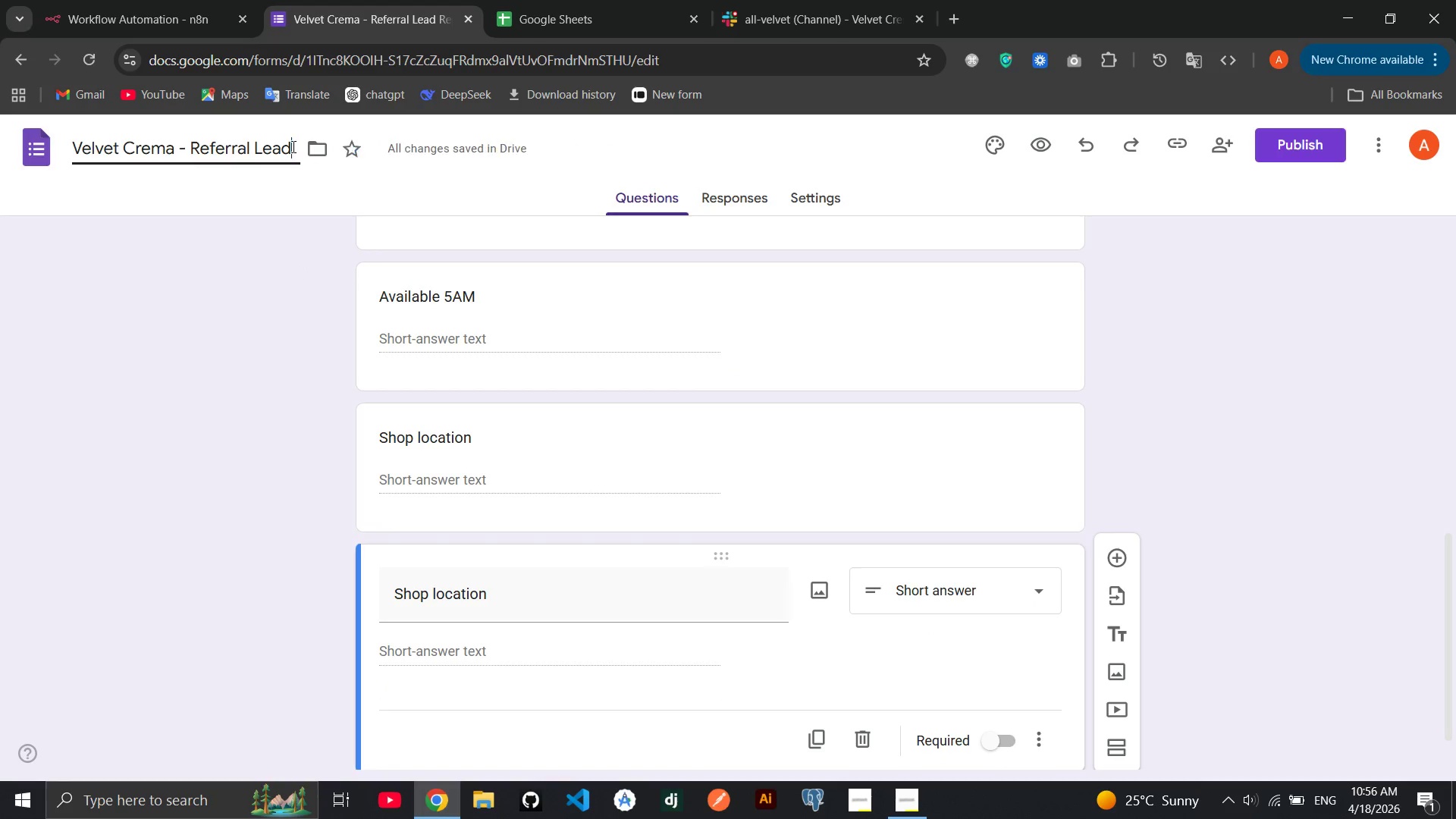 
key(Backspace)
 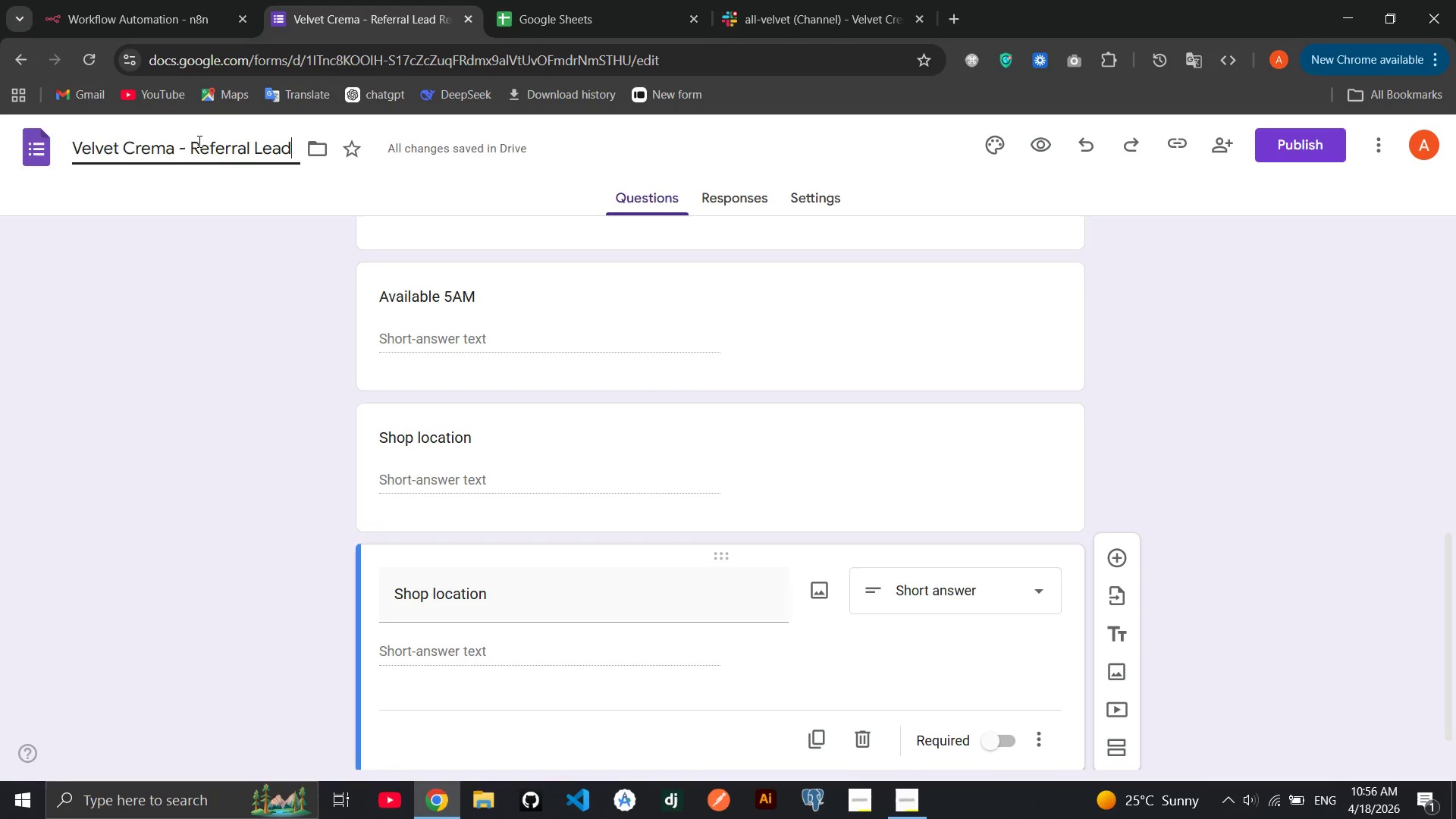 
left_click_drag(start_coordinate=[194, 147], to_coordinate=[58, 139])
 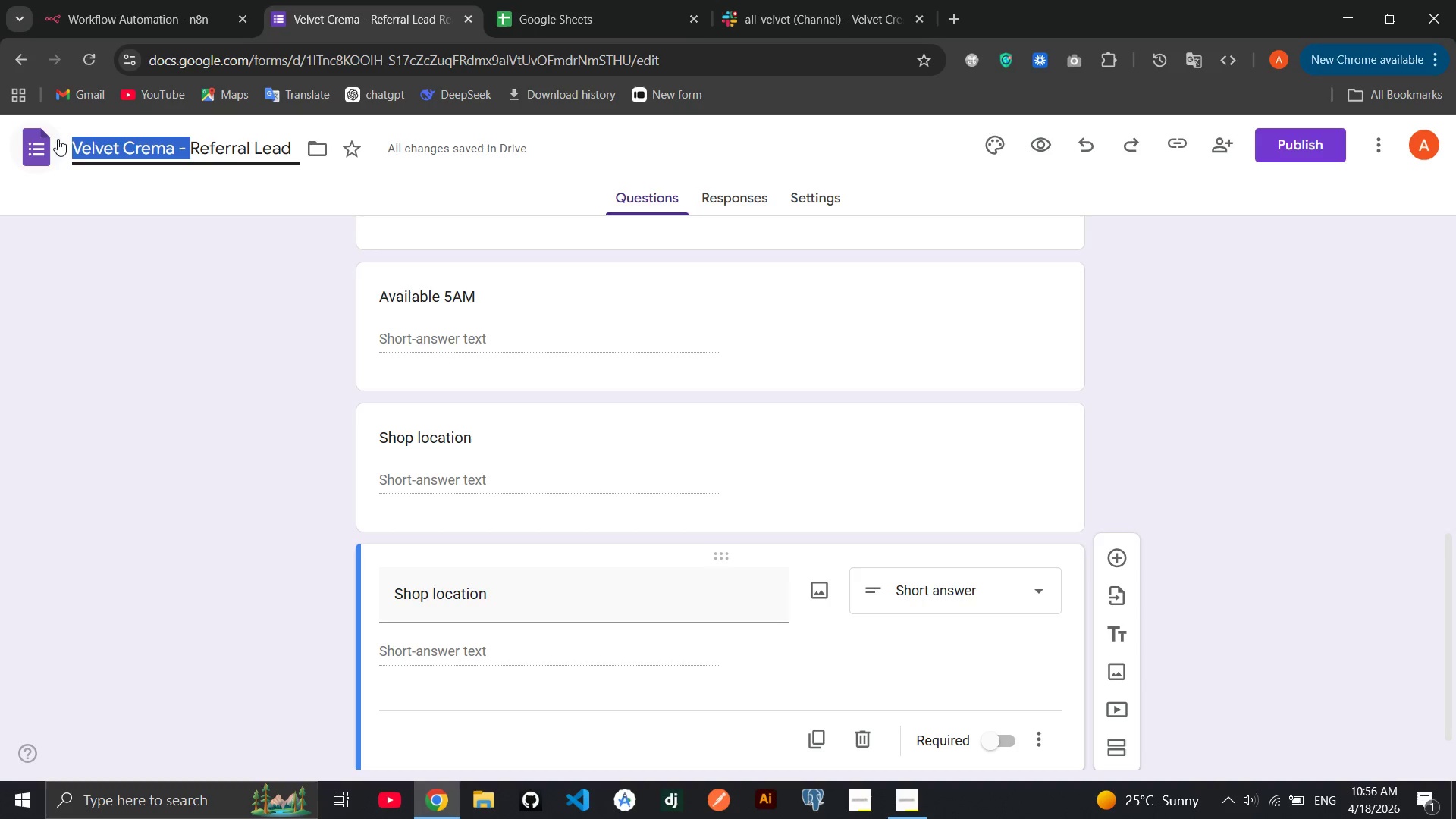 
key(Backspace)
 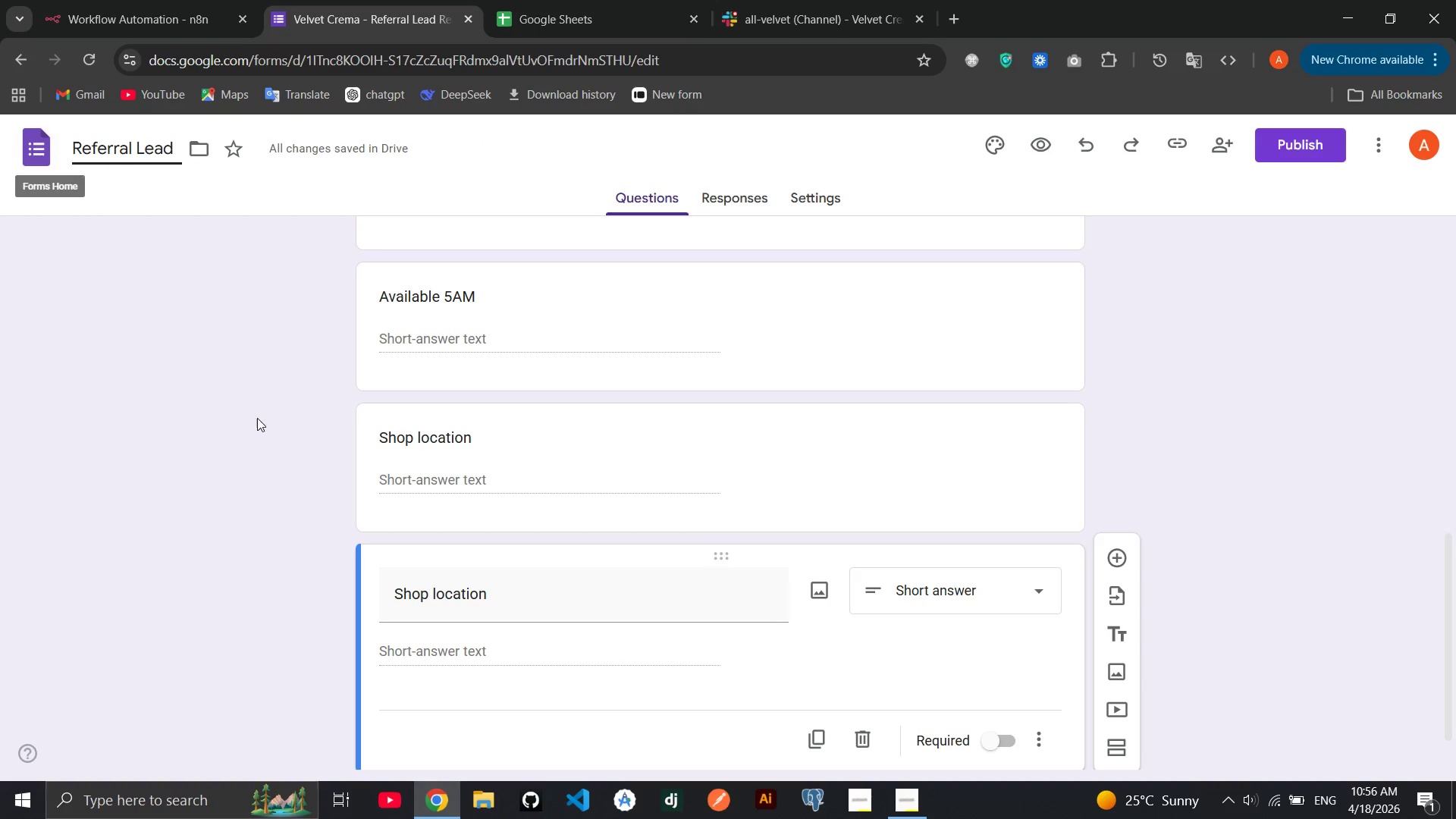 
left_click([256, 418])
 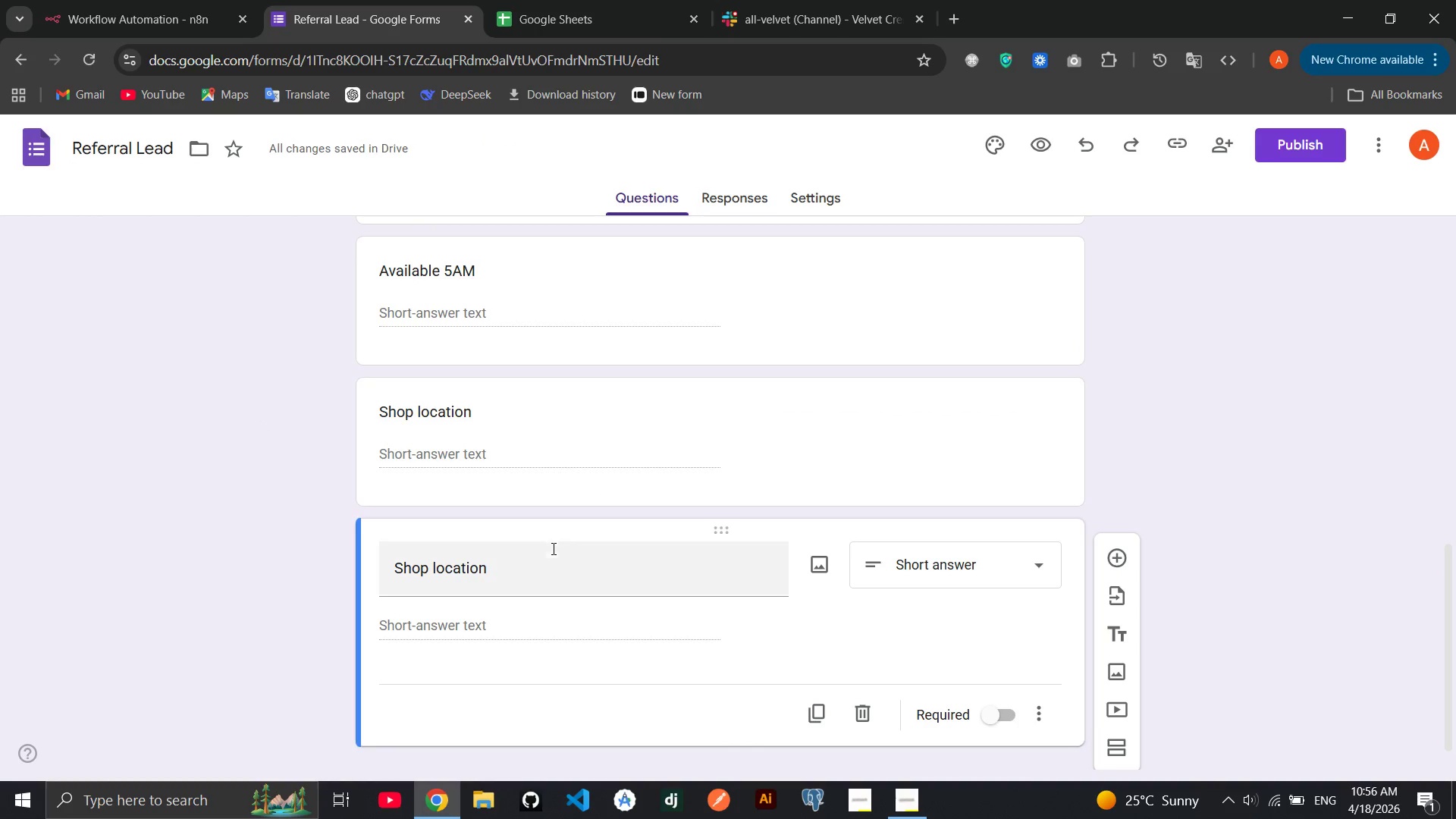 
double_click([512, 575])
 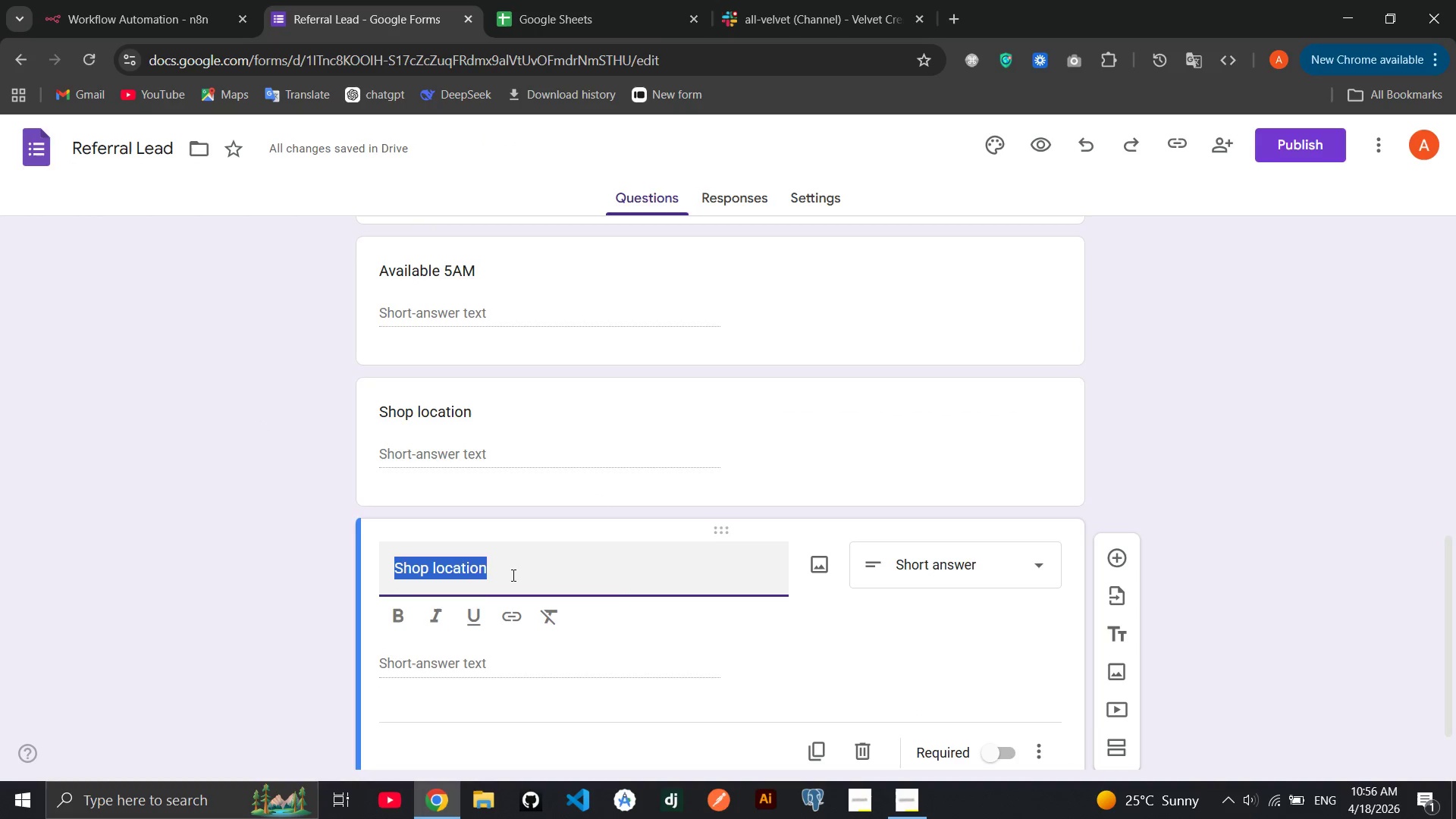 
key(Backspace)
type(Reerred by)
 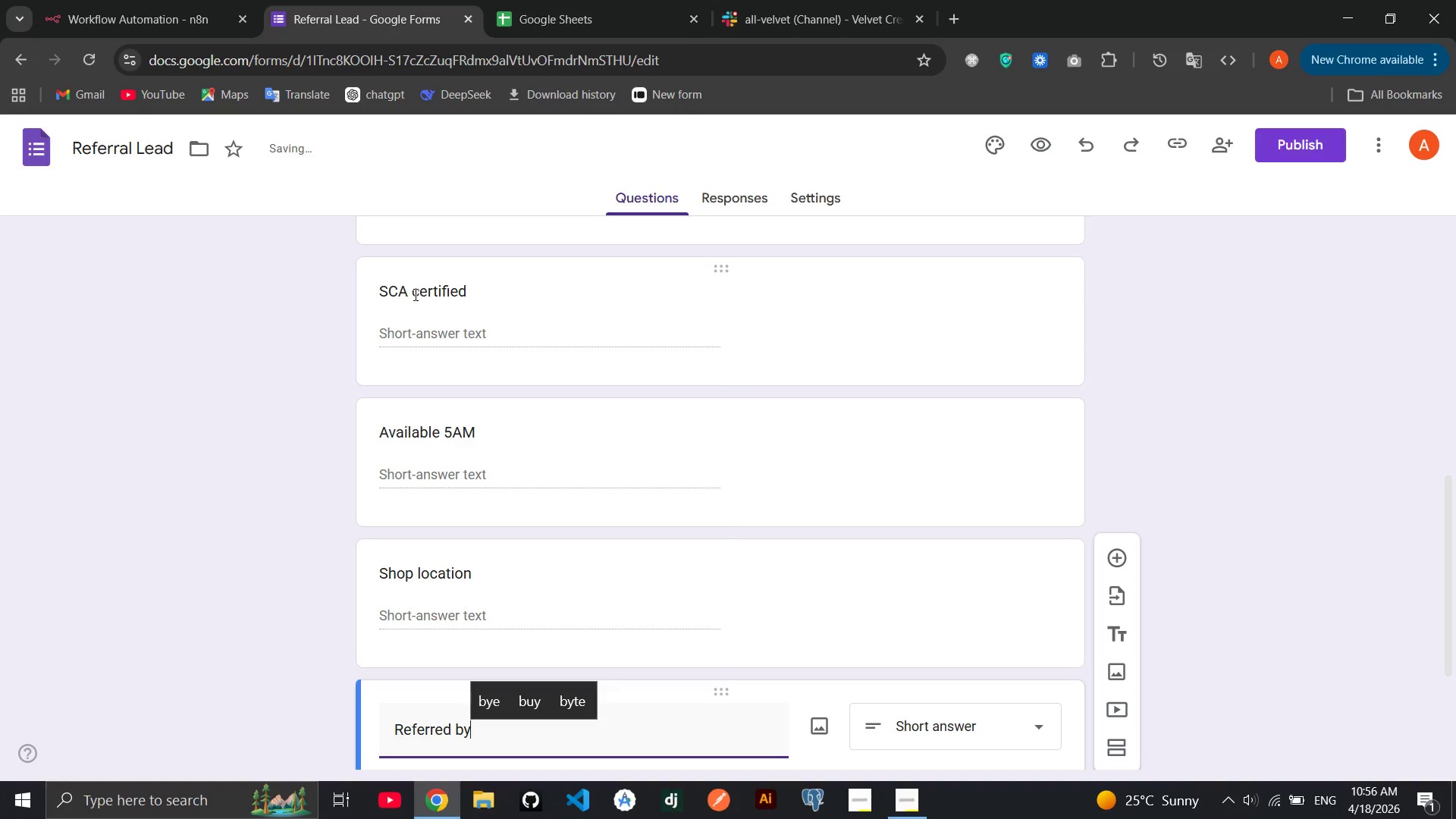 
left_click([413, 293])
 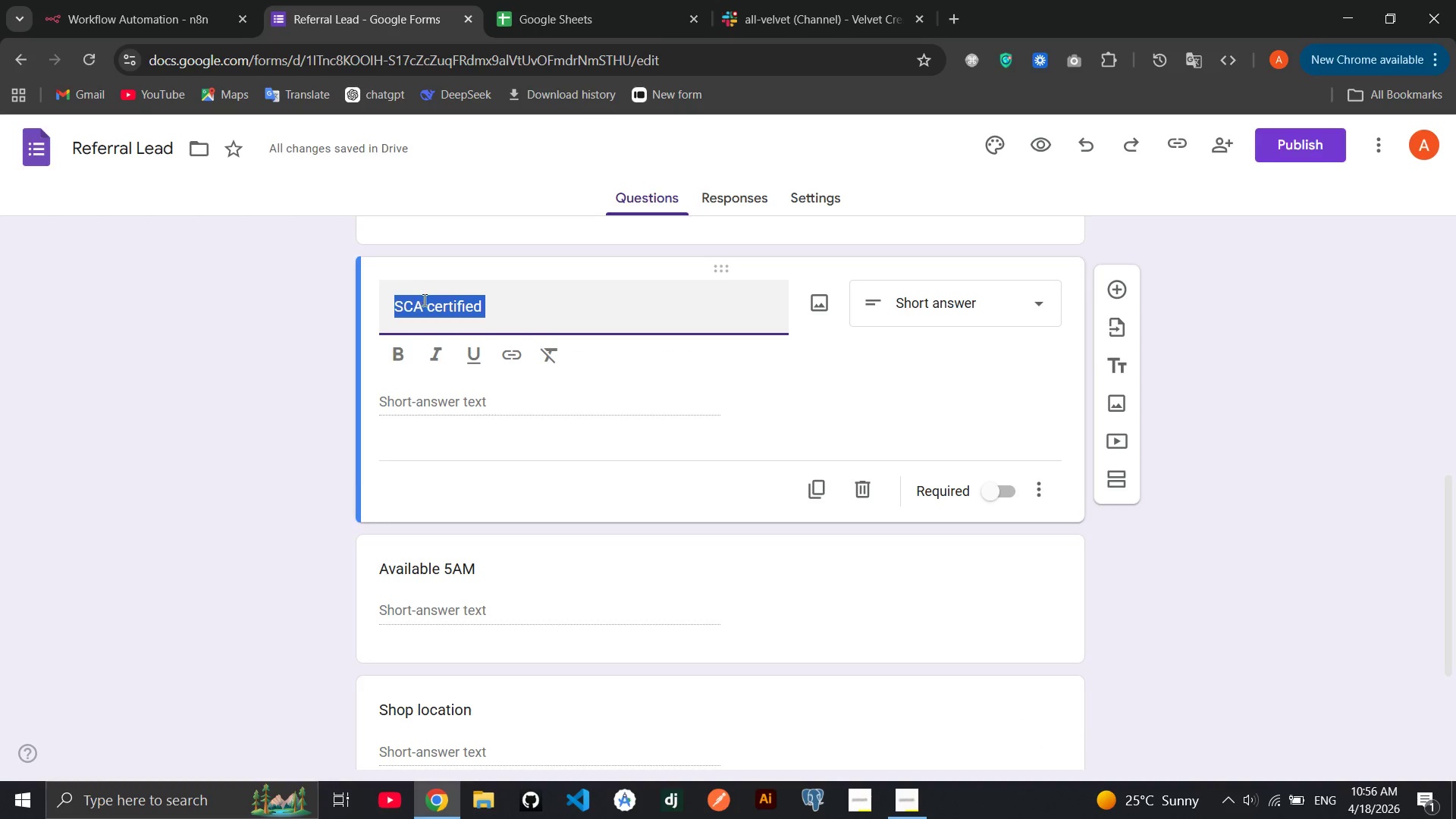 
left_click([426, 307])
 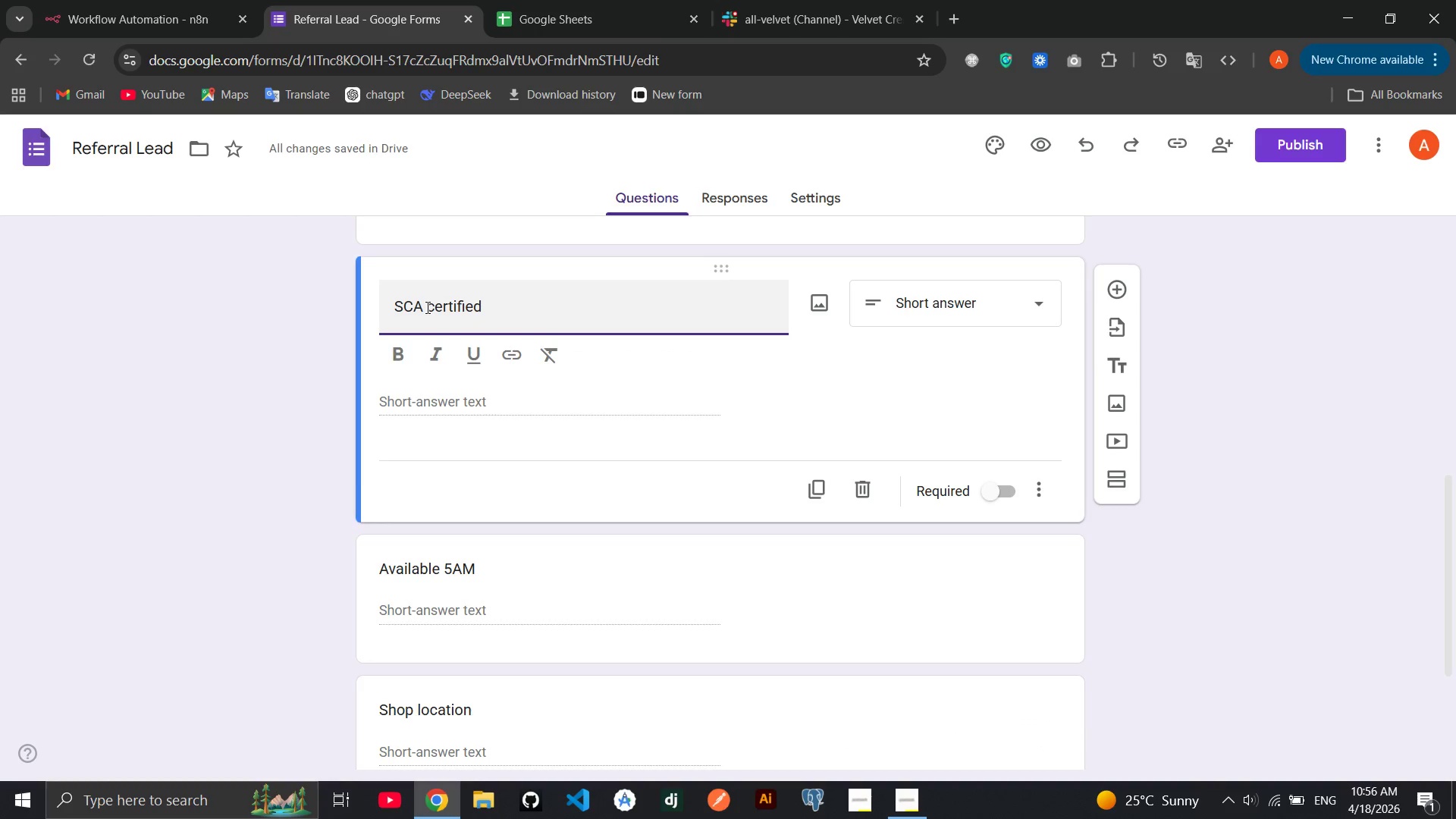 
key(Backspace)
 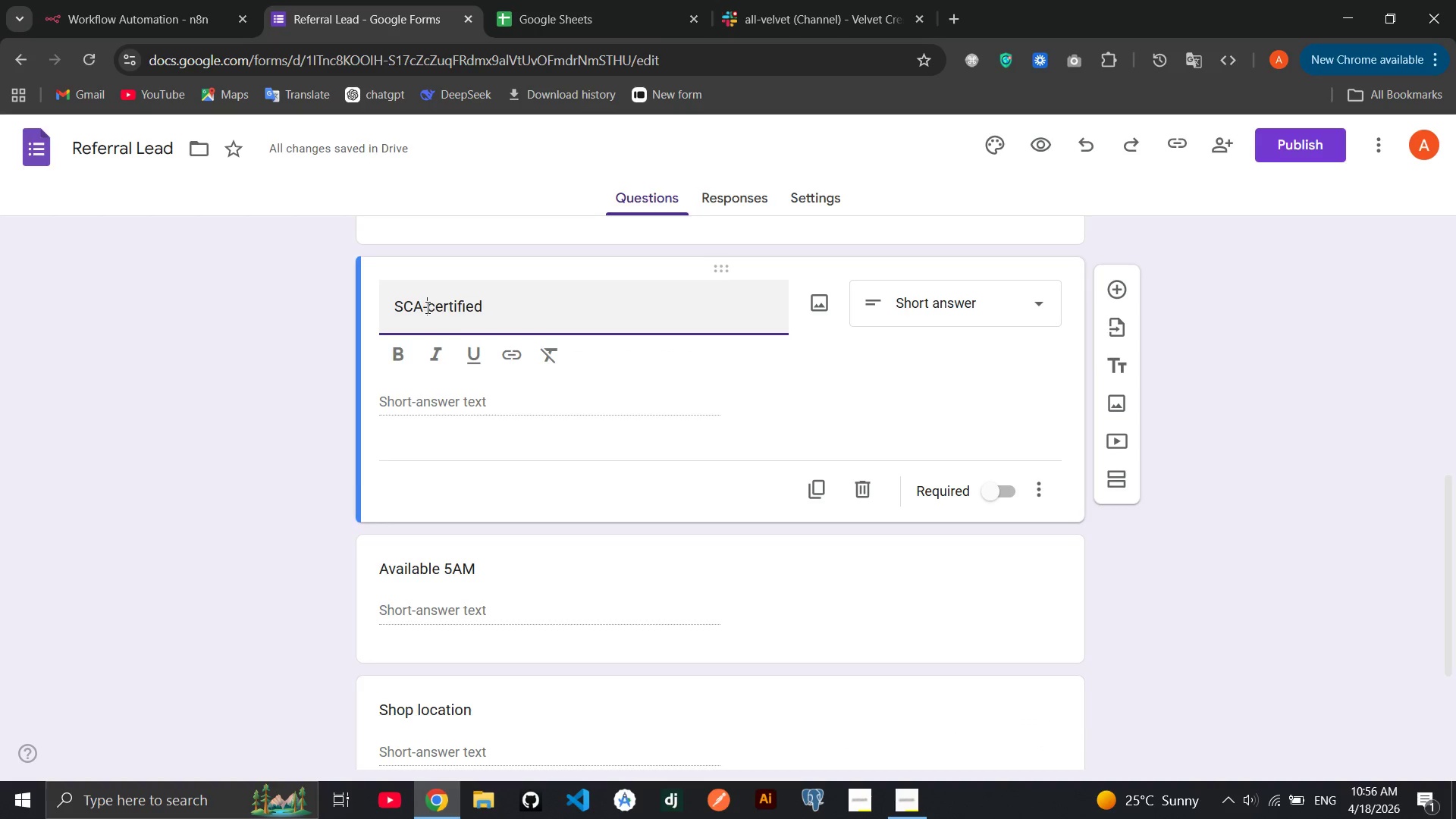 
key(Minus)
 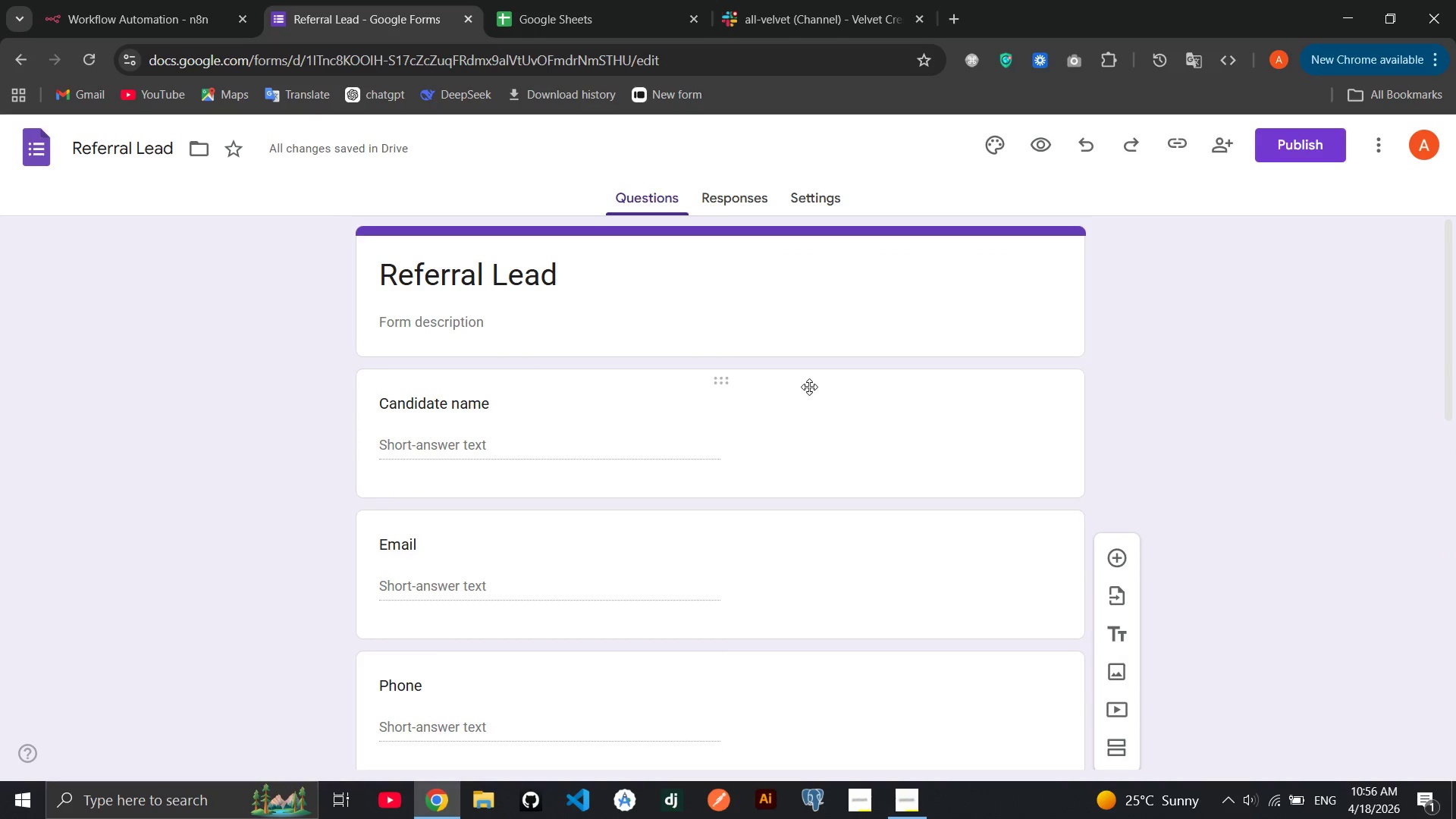 
left_click([1289, 142])
 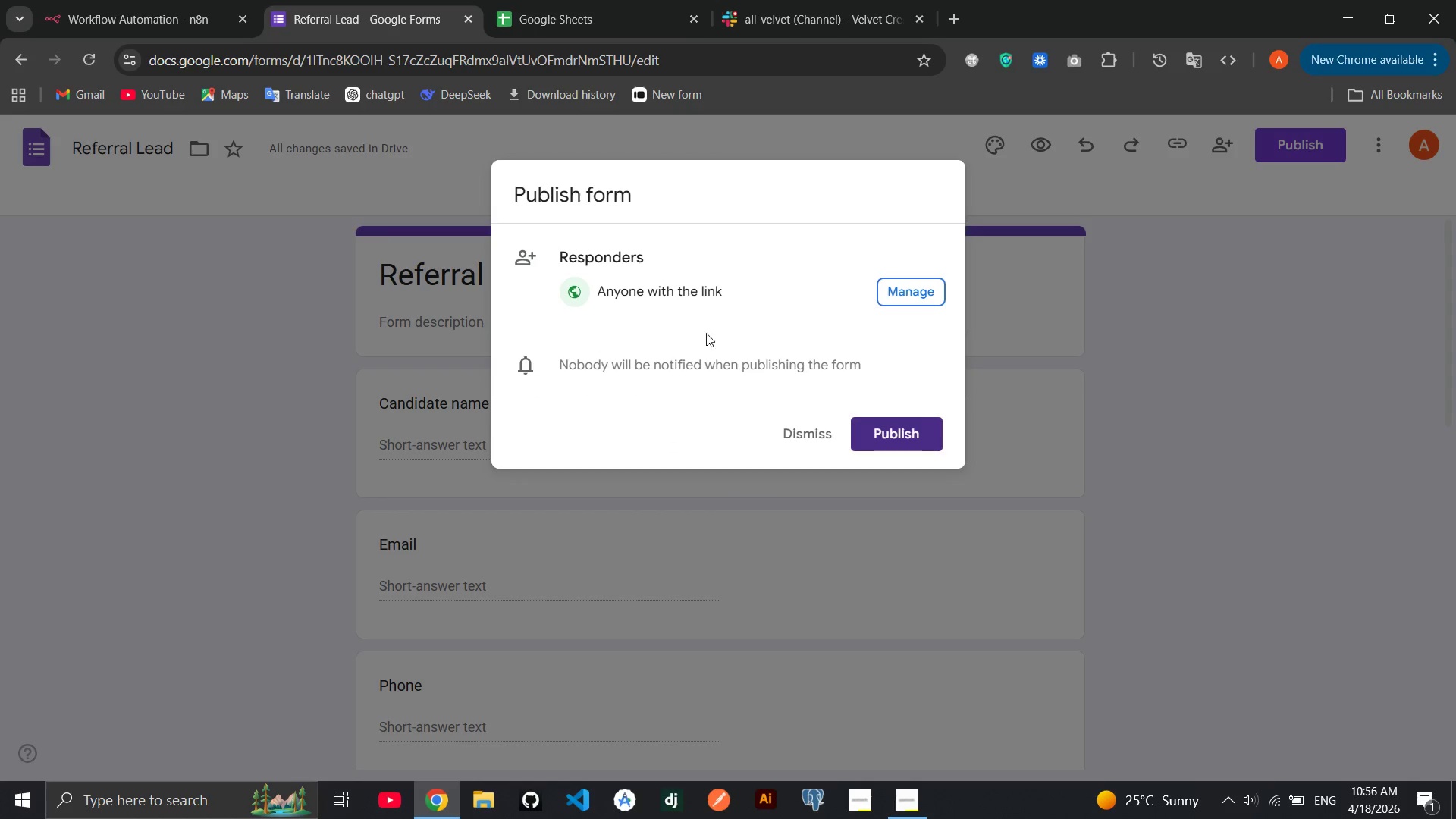 
left_click([886, 433])
 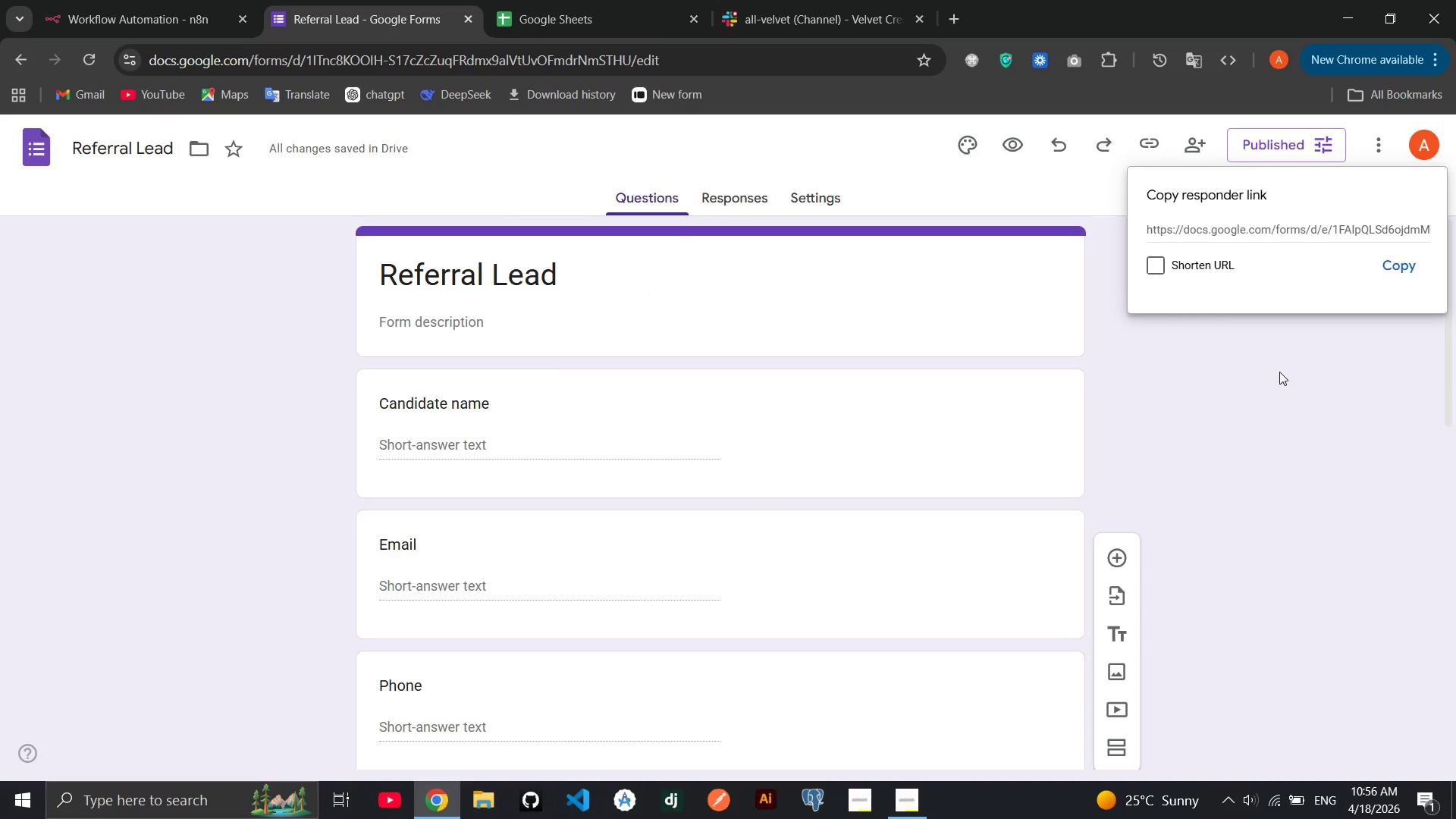 
left_click([1164, 268])
 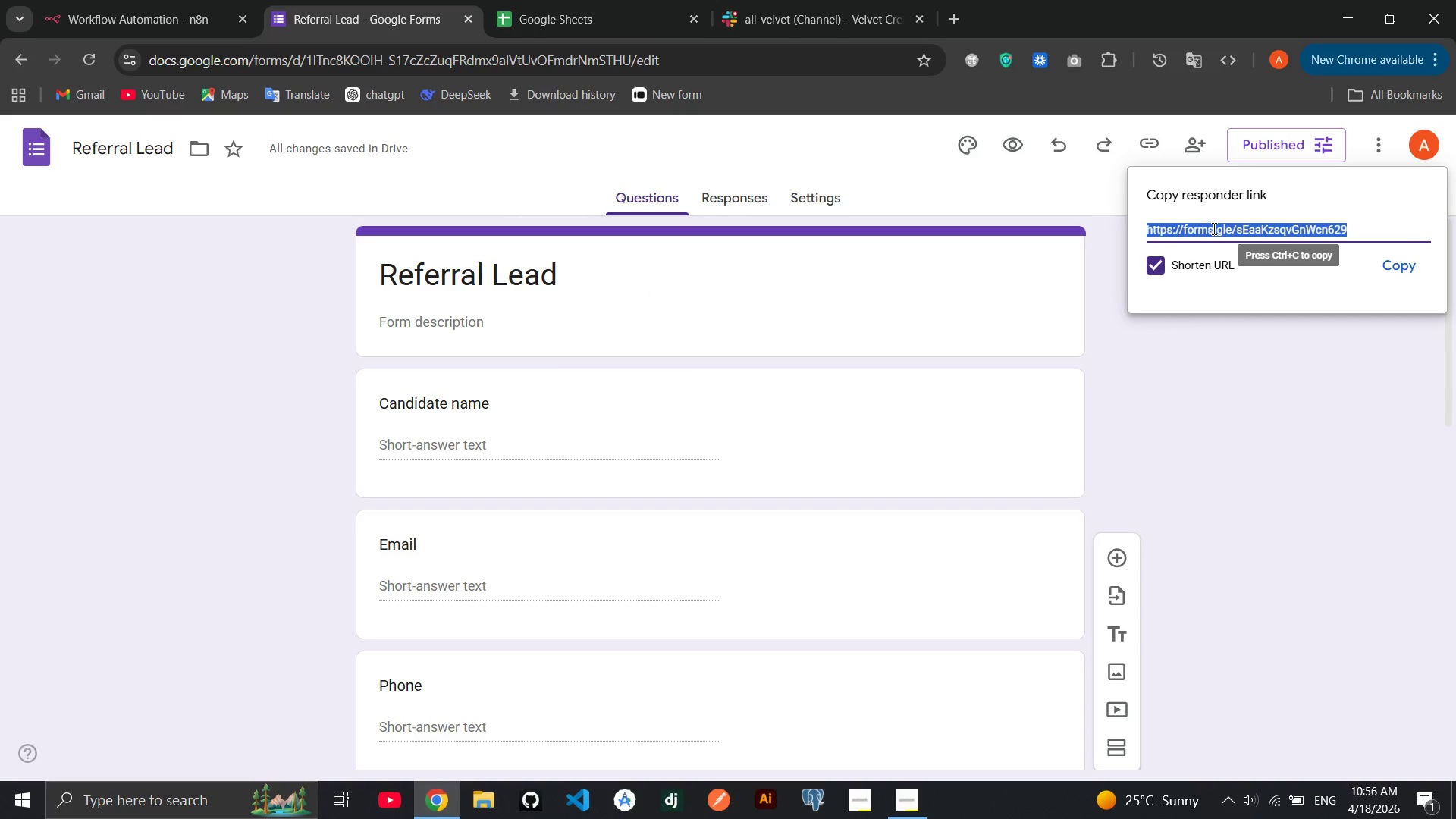 
right_click([1213, 228])
 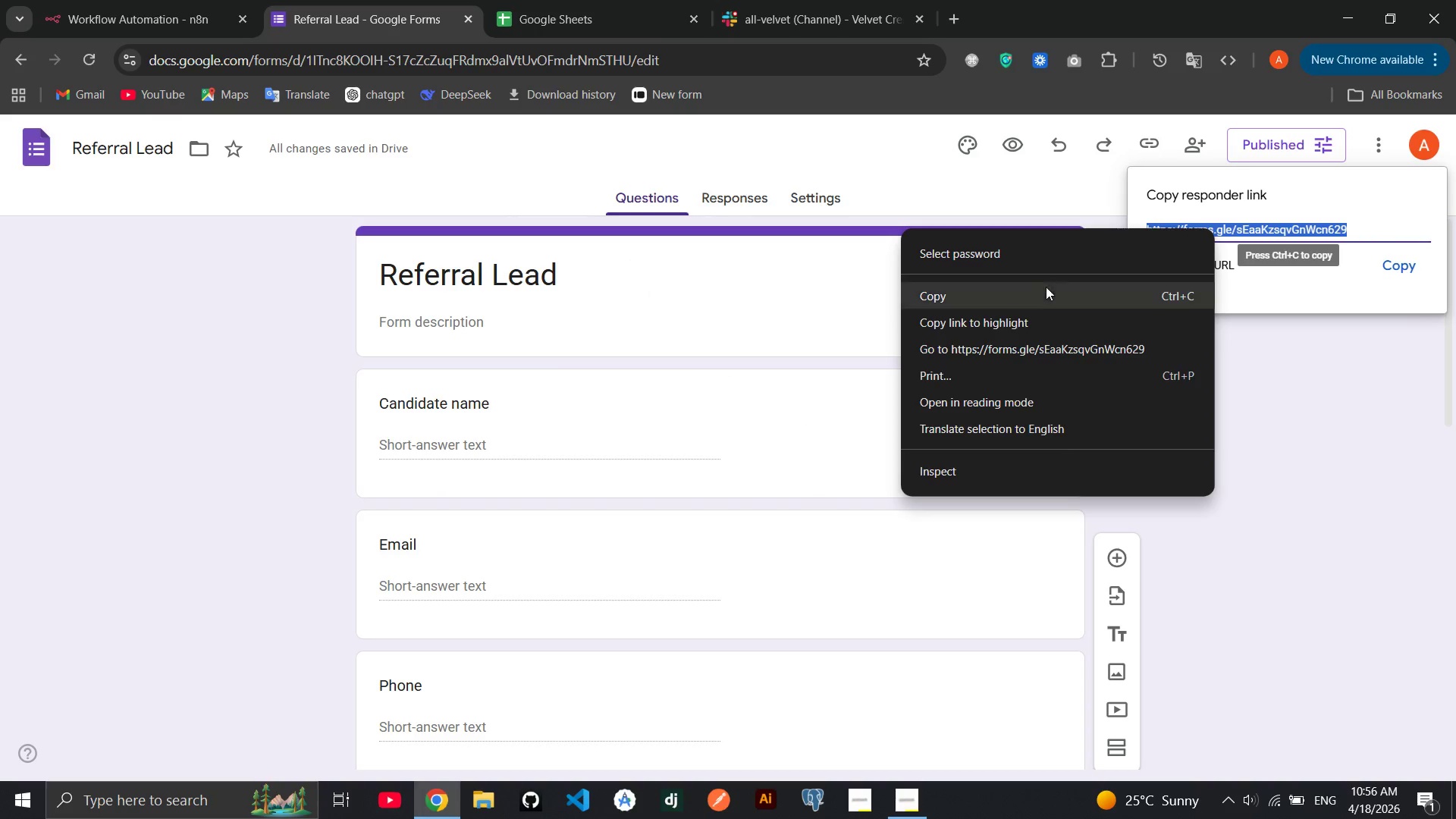 
left_click([1028, 298])
 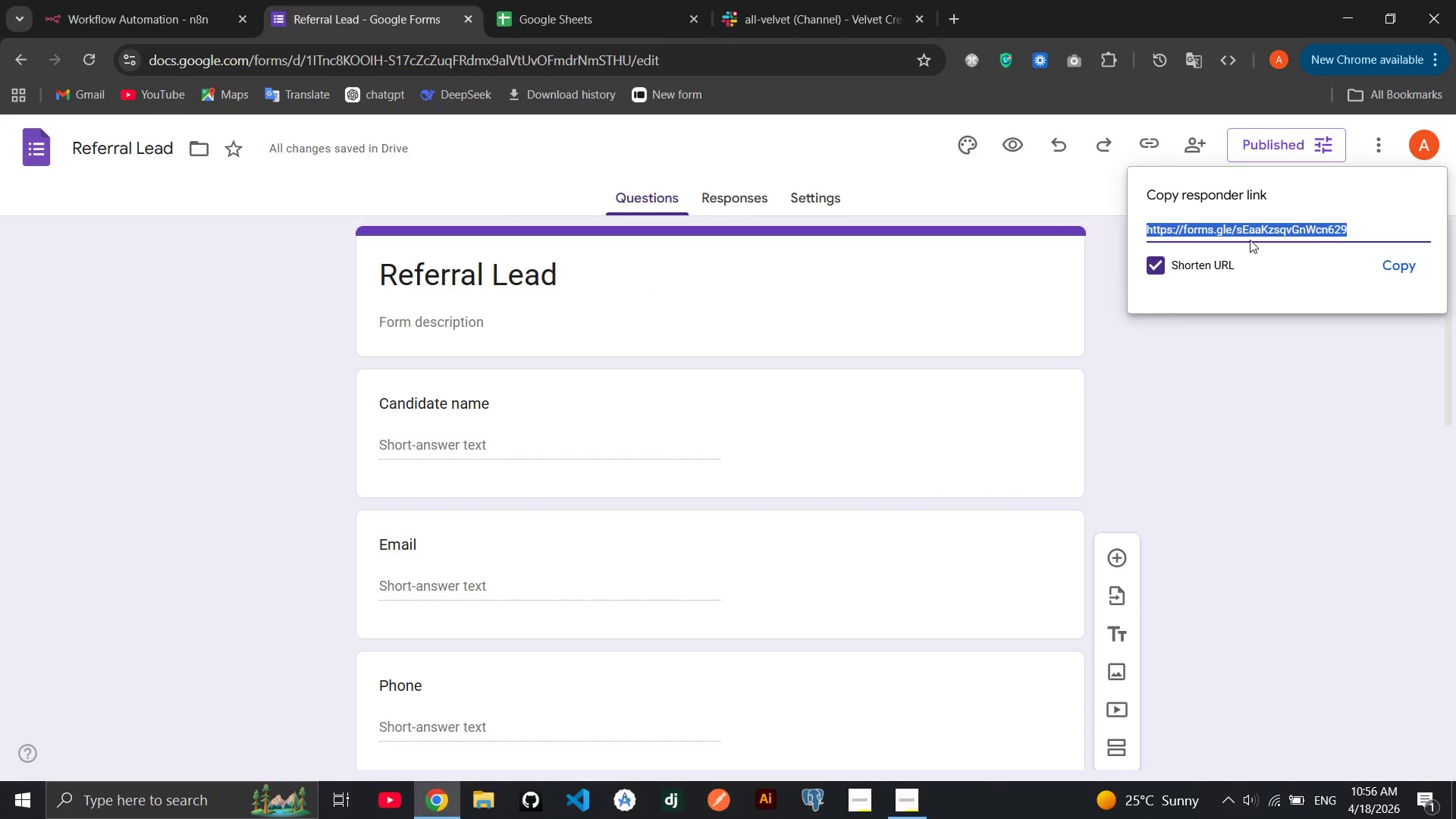 
left_click([1245, 224])
 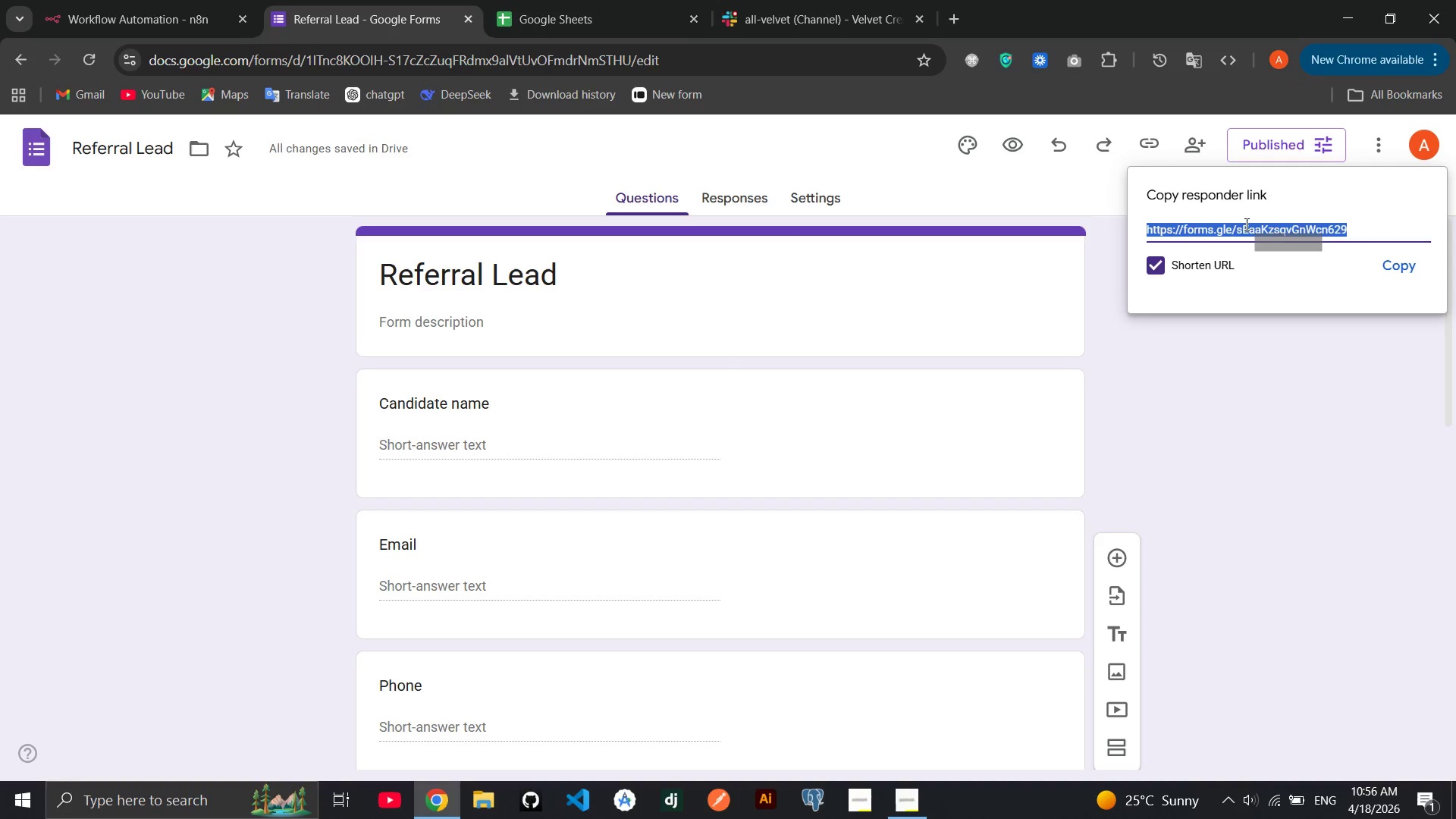 
right_click([1245, 224])
 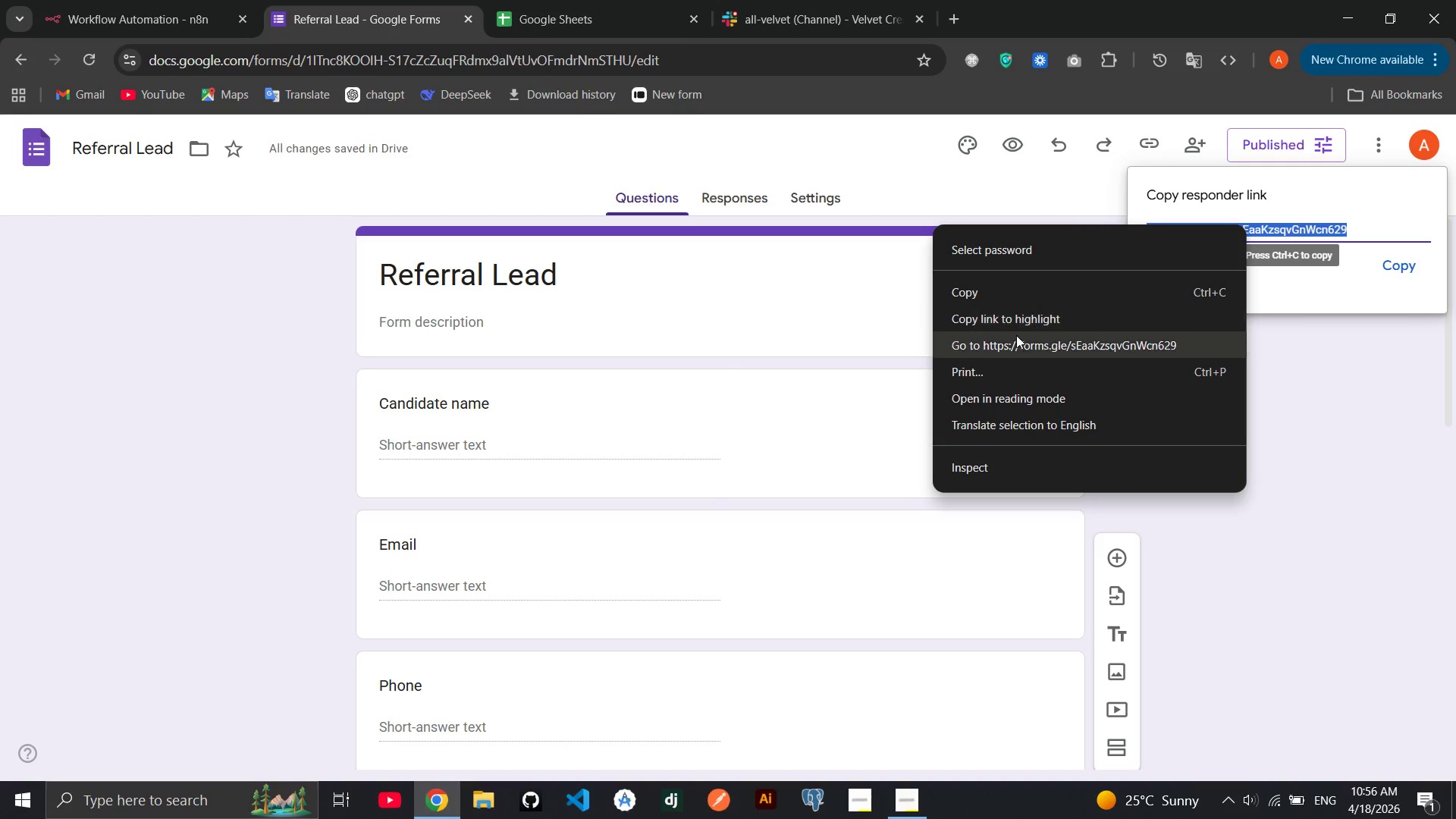 
left_click([1013, 336])
 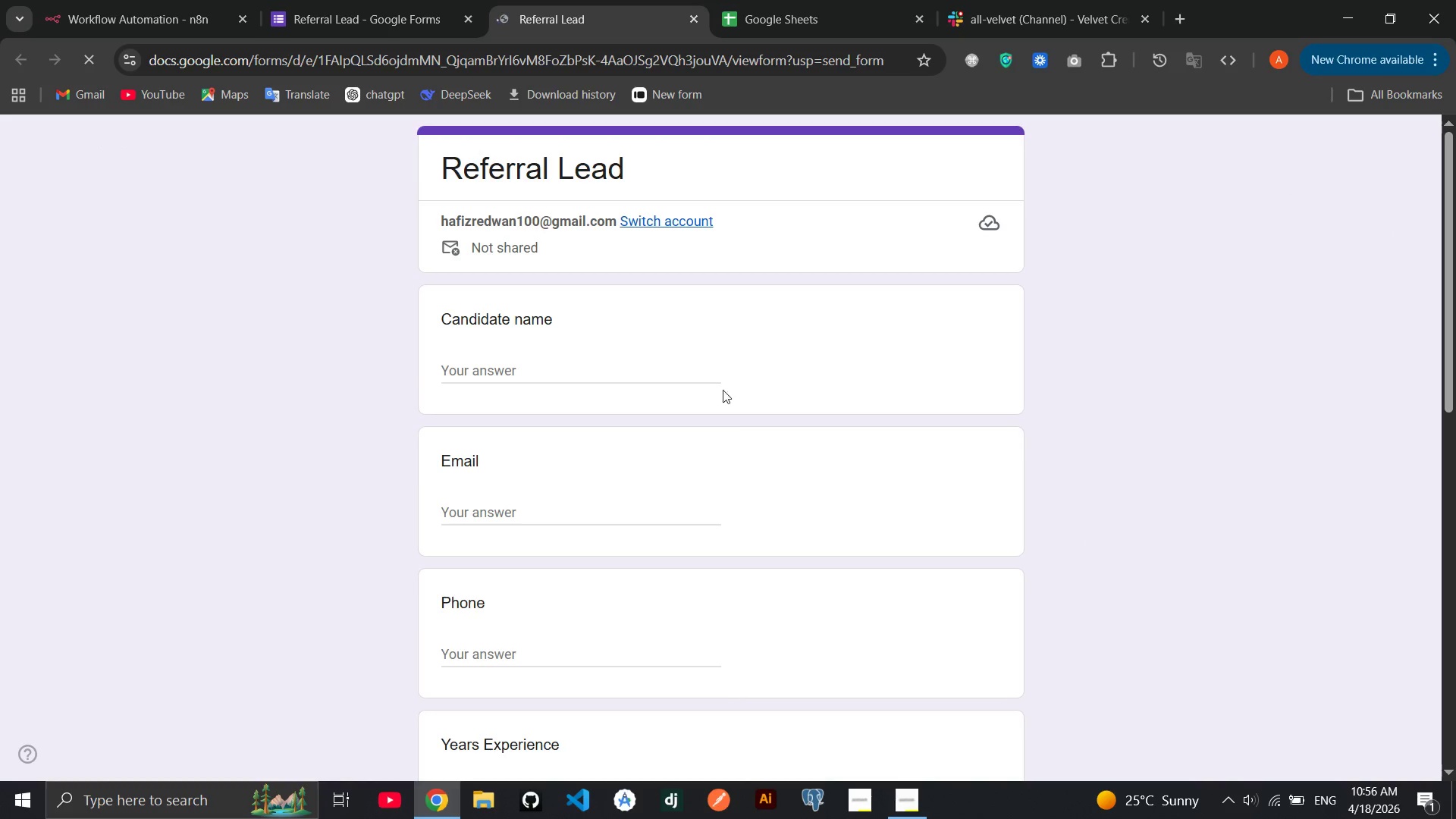 
wait(5.69)
 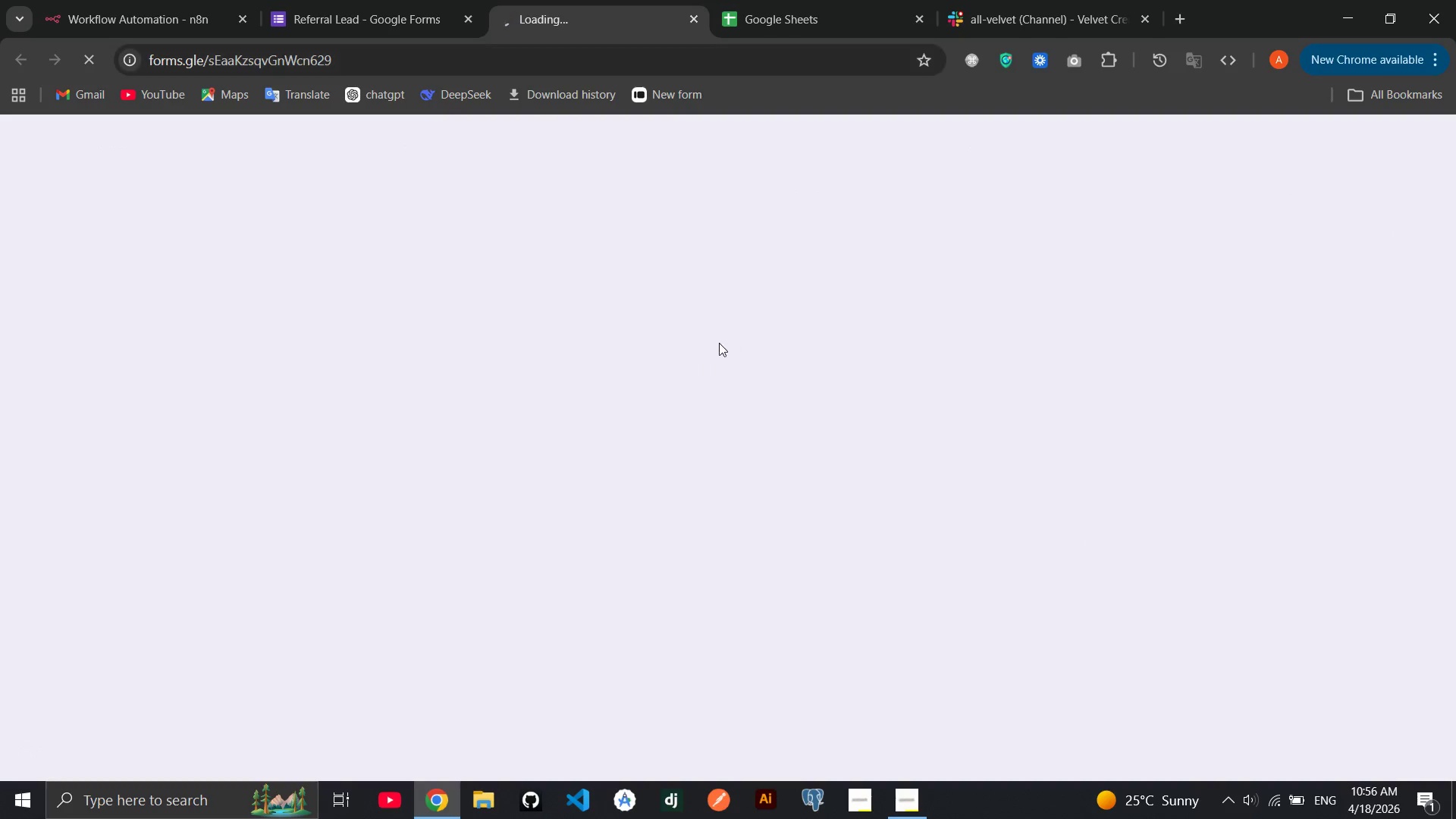 
left_click([551, 359])
 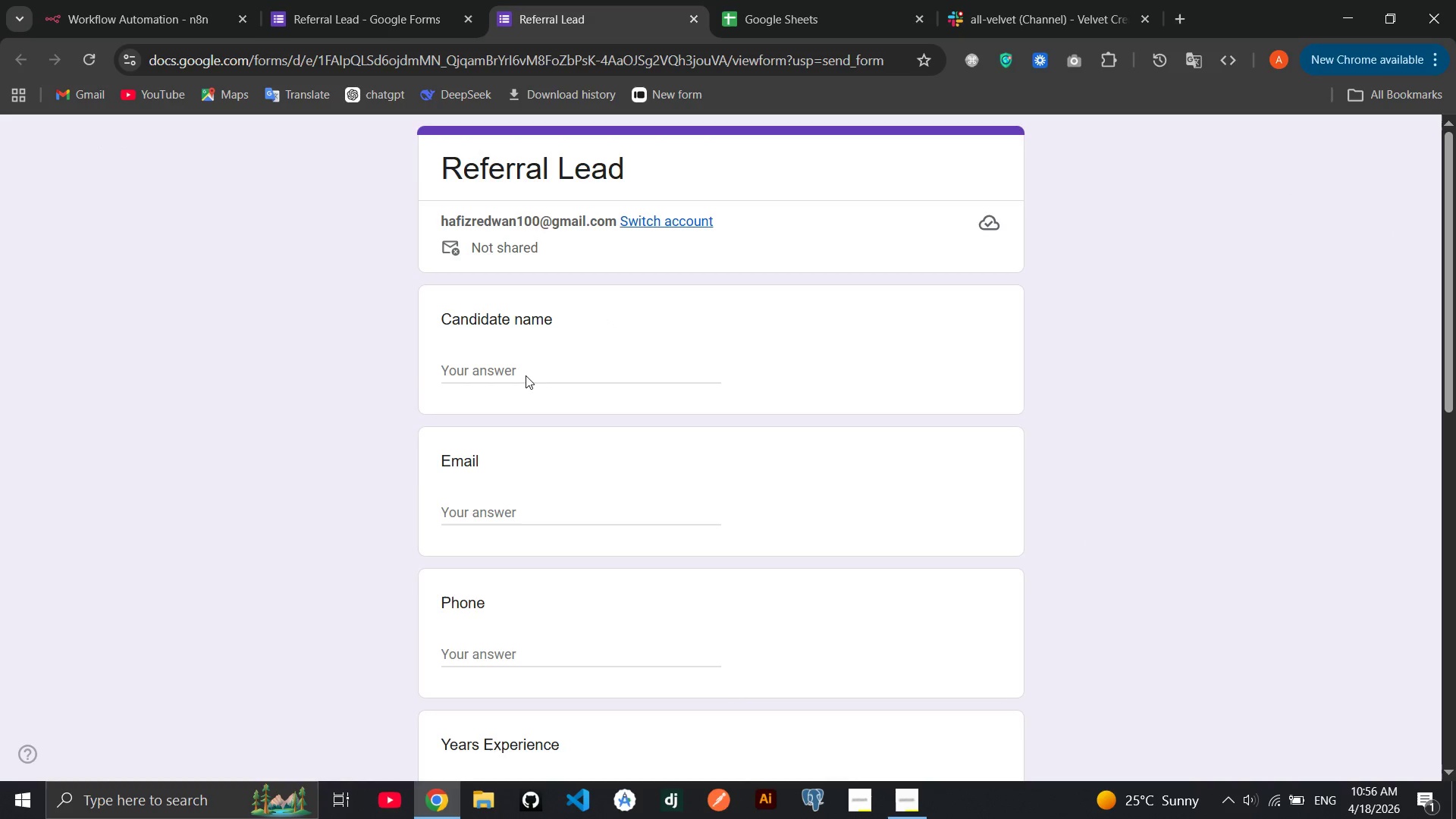 
left_click([525, 375])
 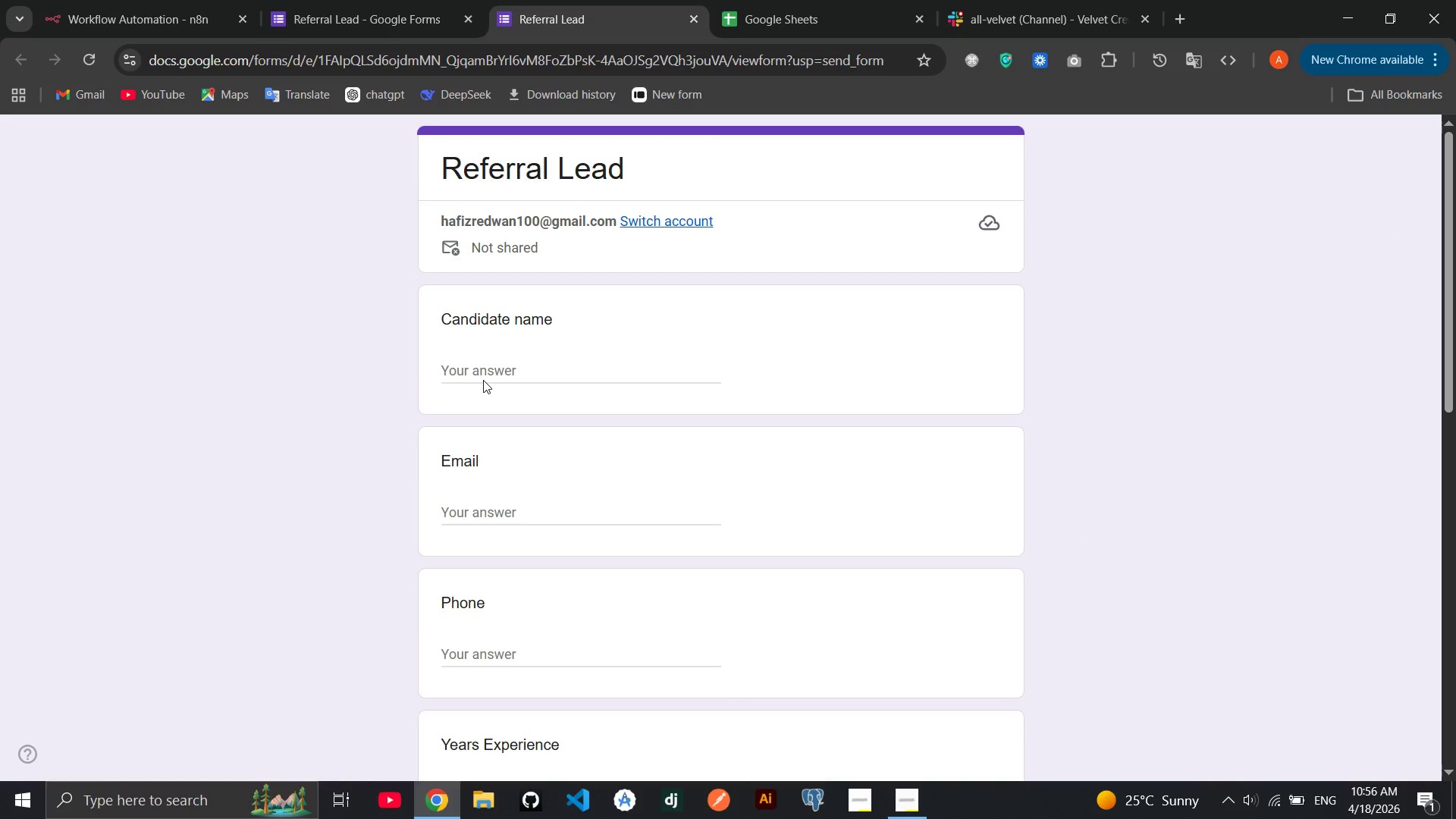 
left_click_drag(start_coordinate=[483, 380], to_coordinate=[490, 372])
 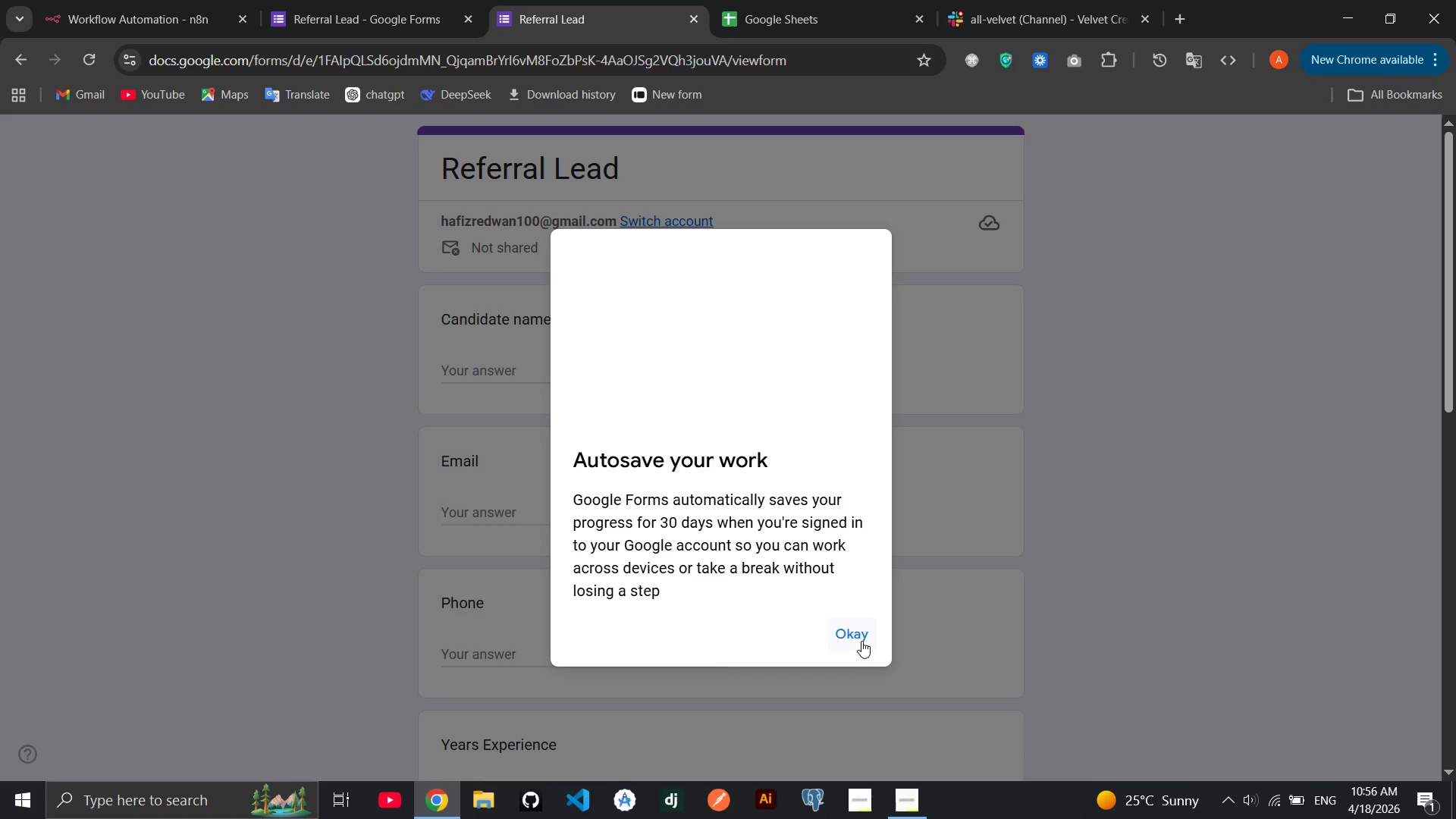 
left_click([860, 637])
 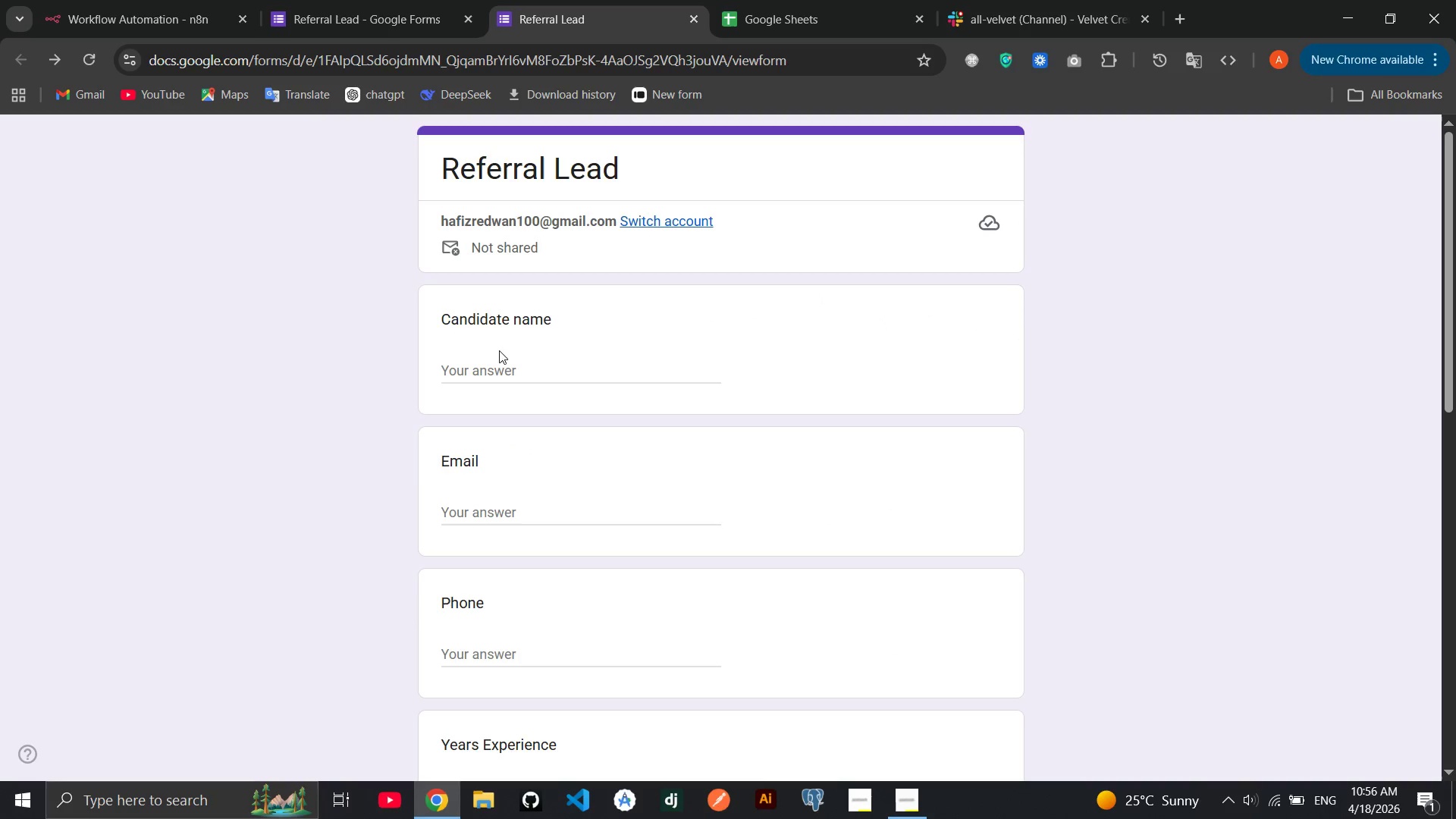 
left_click([488, 362])
 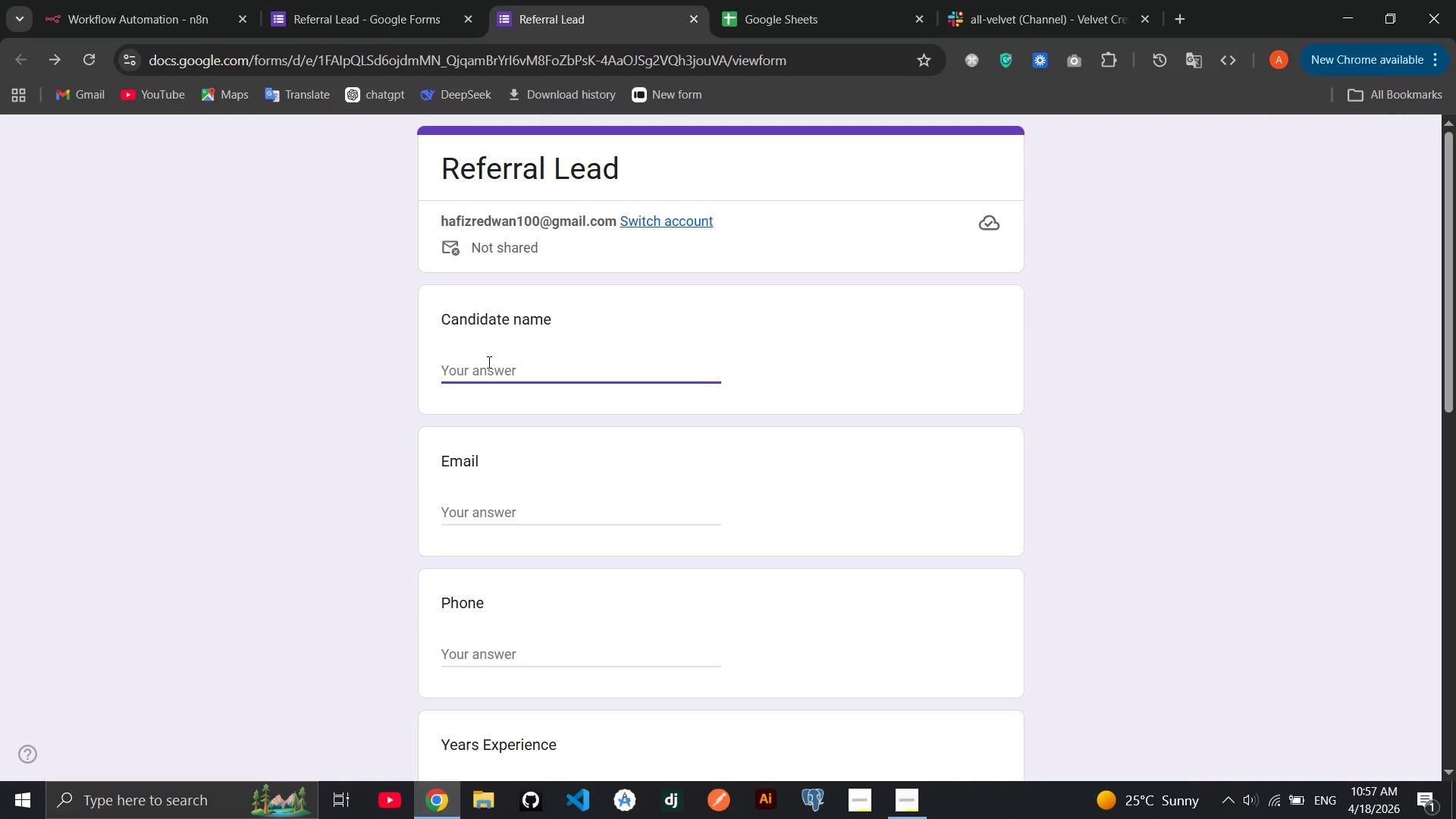 
type(Abdulhafiz redwan)
 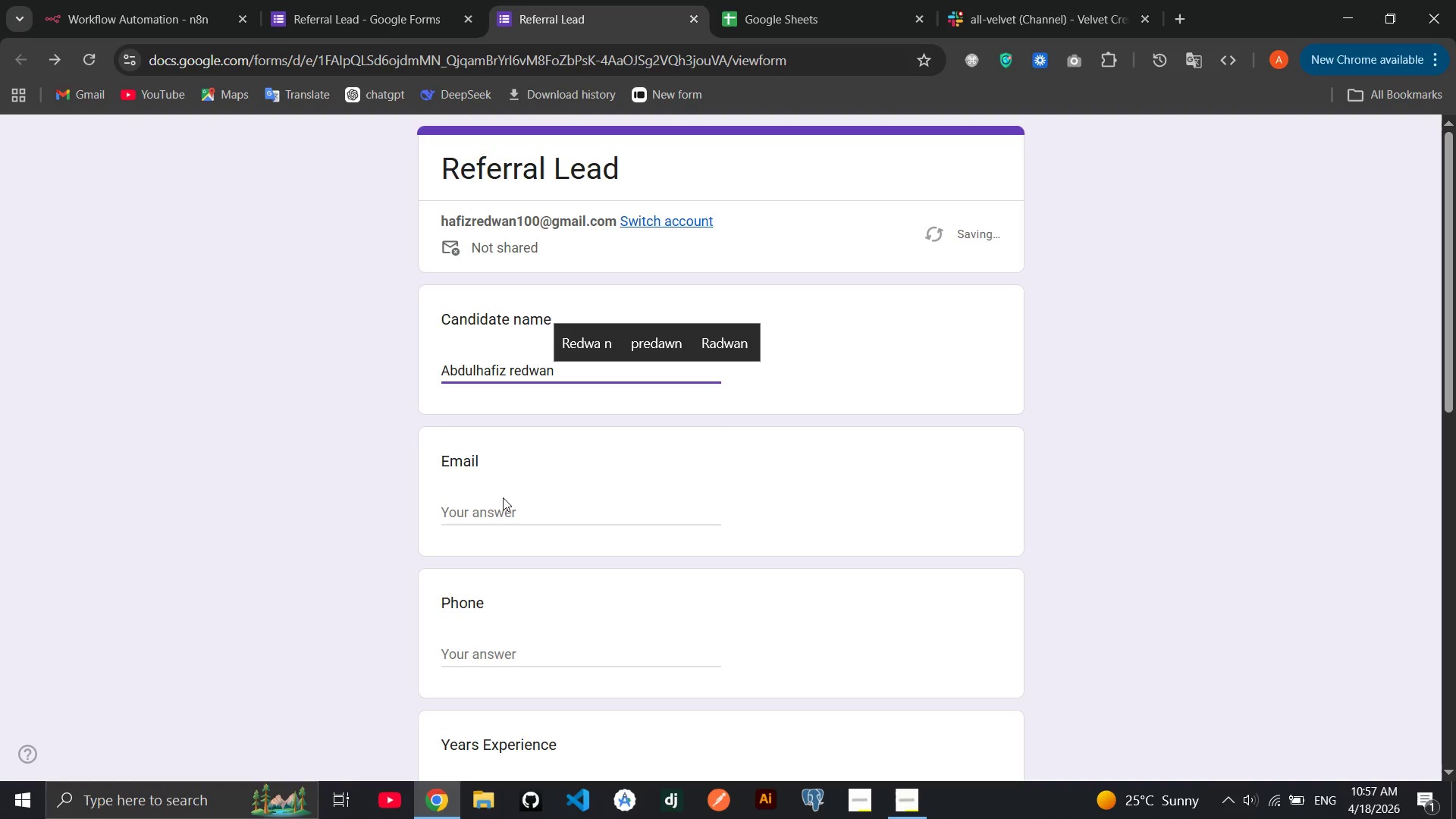 
left_click([497, 505])
 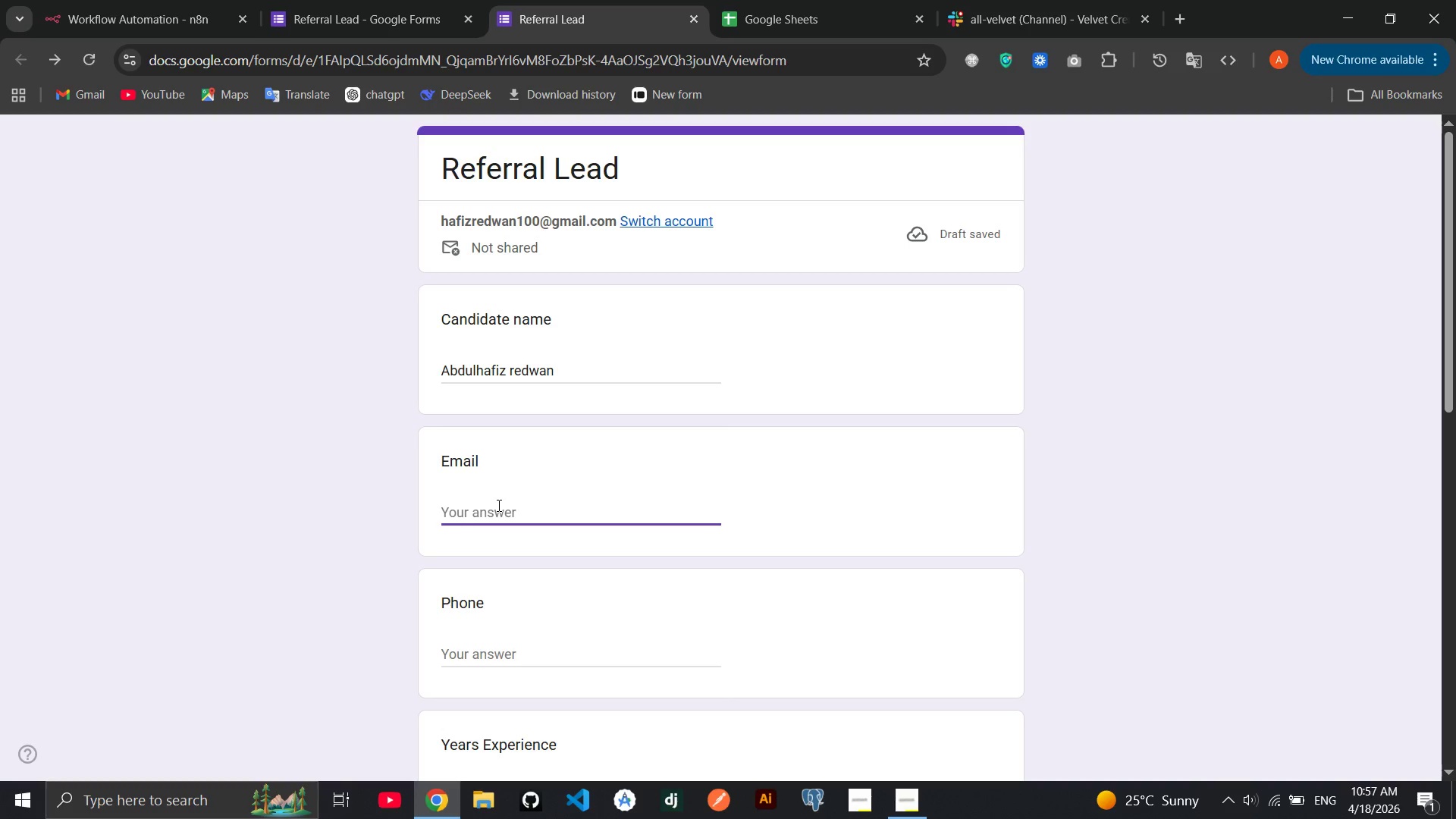 
type(hafiz)
 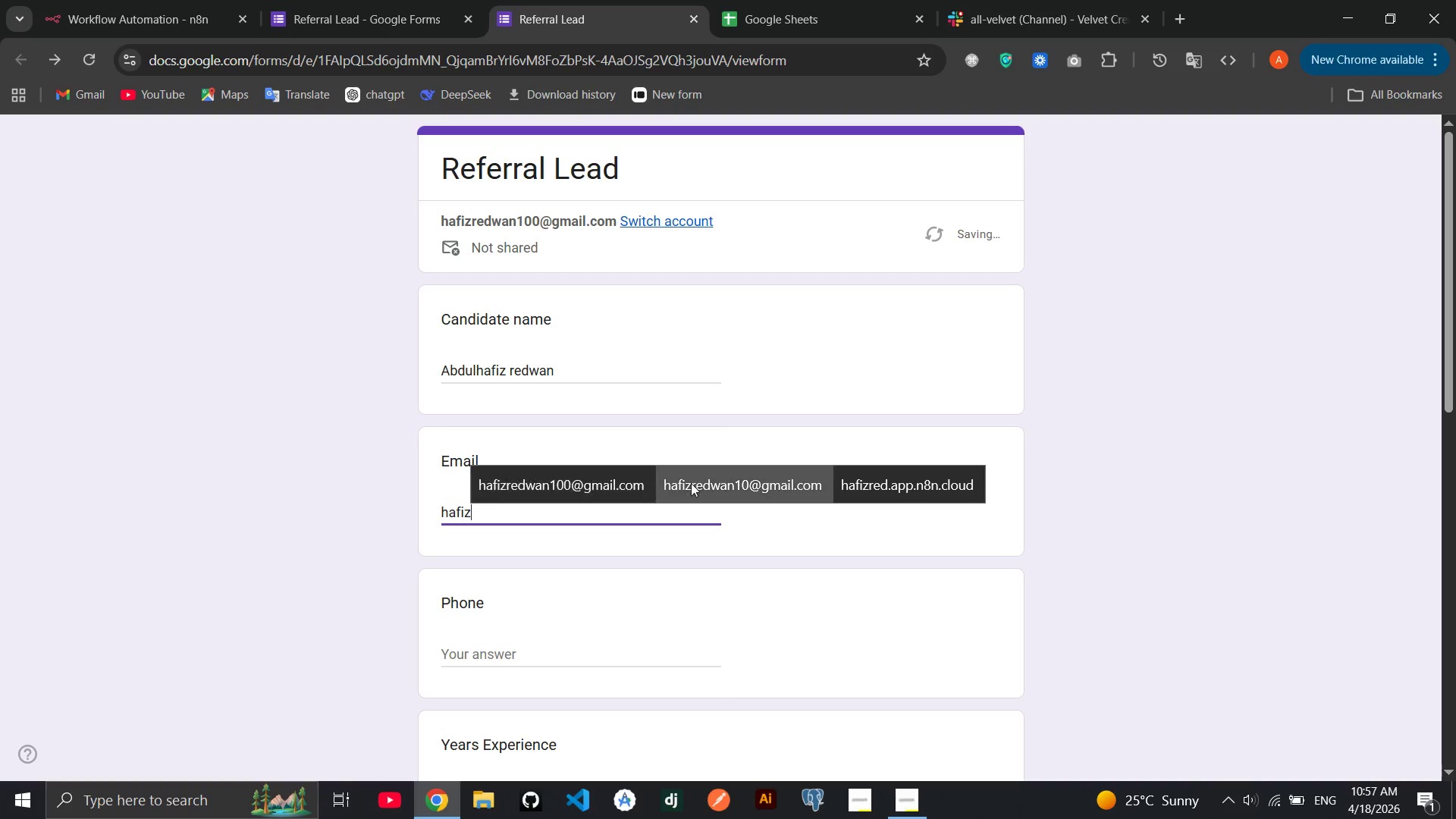 
left_click([733, 482])
 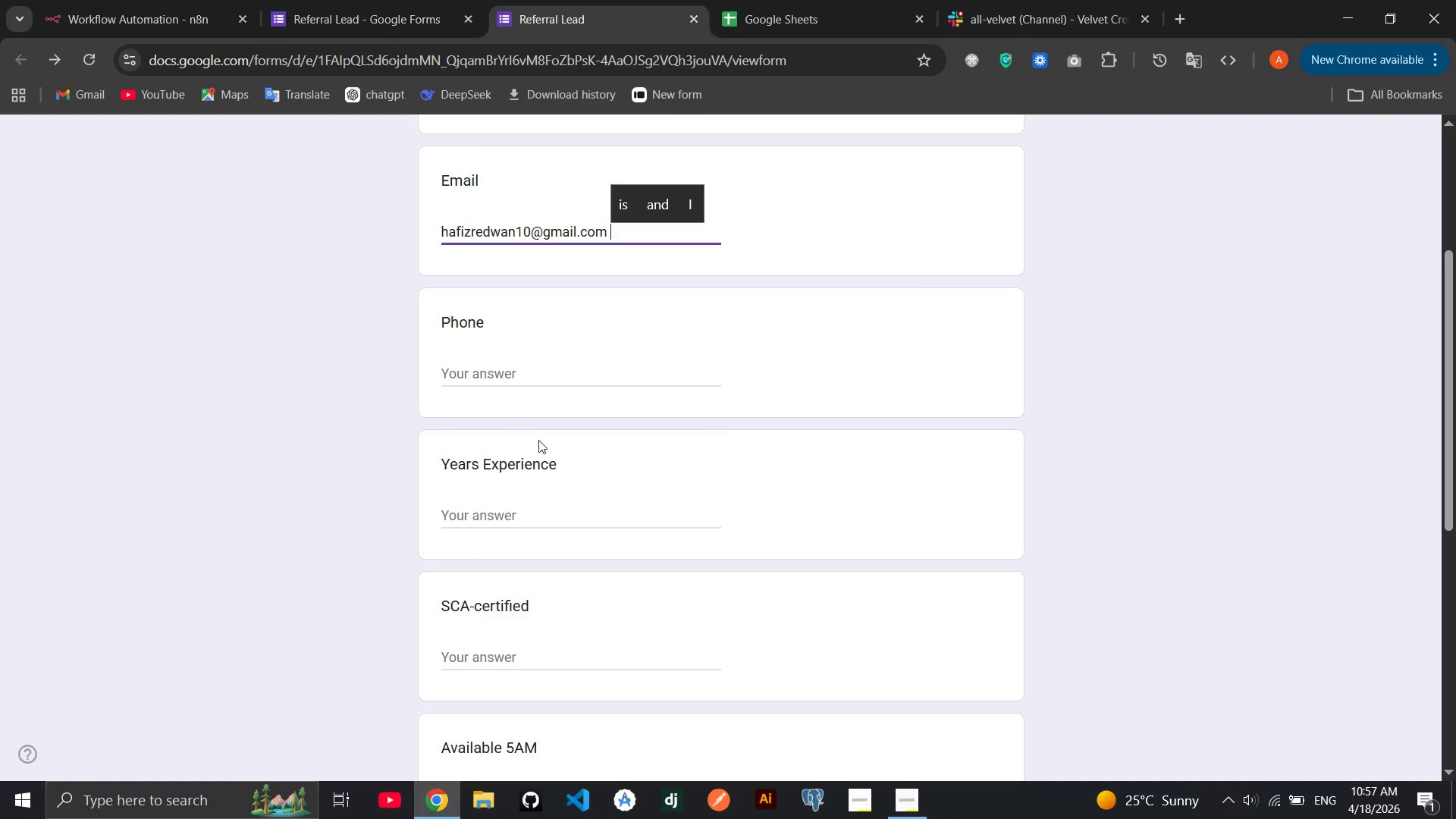 
left_click([514, 372])
 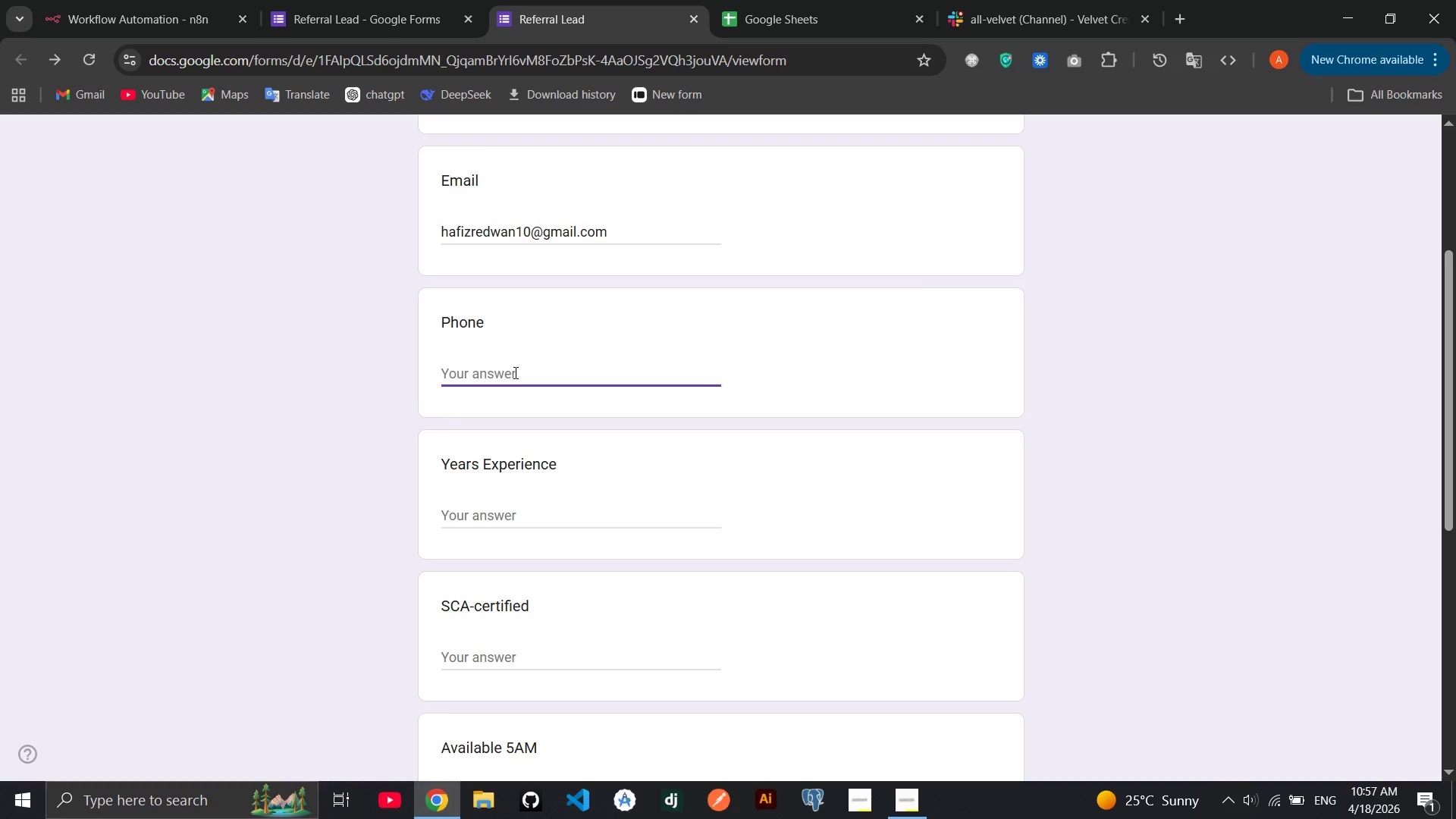 
type(0939565957)
 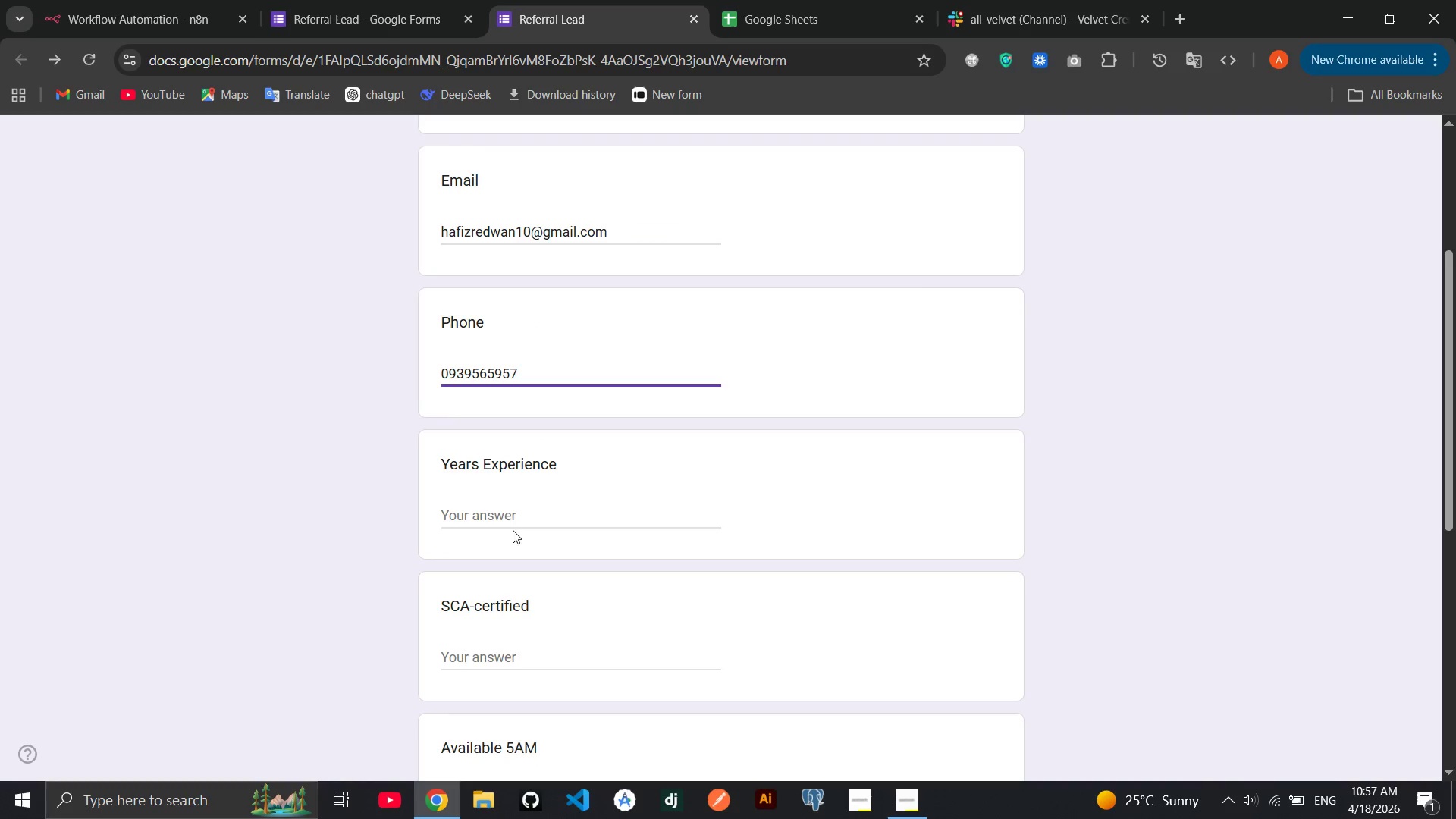 
left_click([497, 516])
 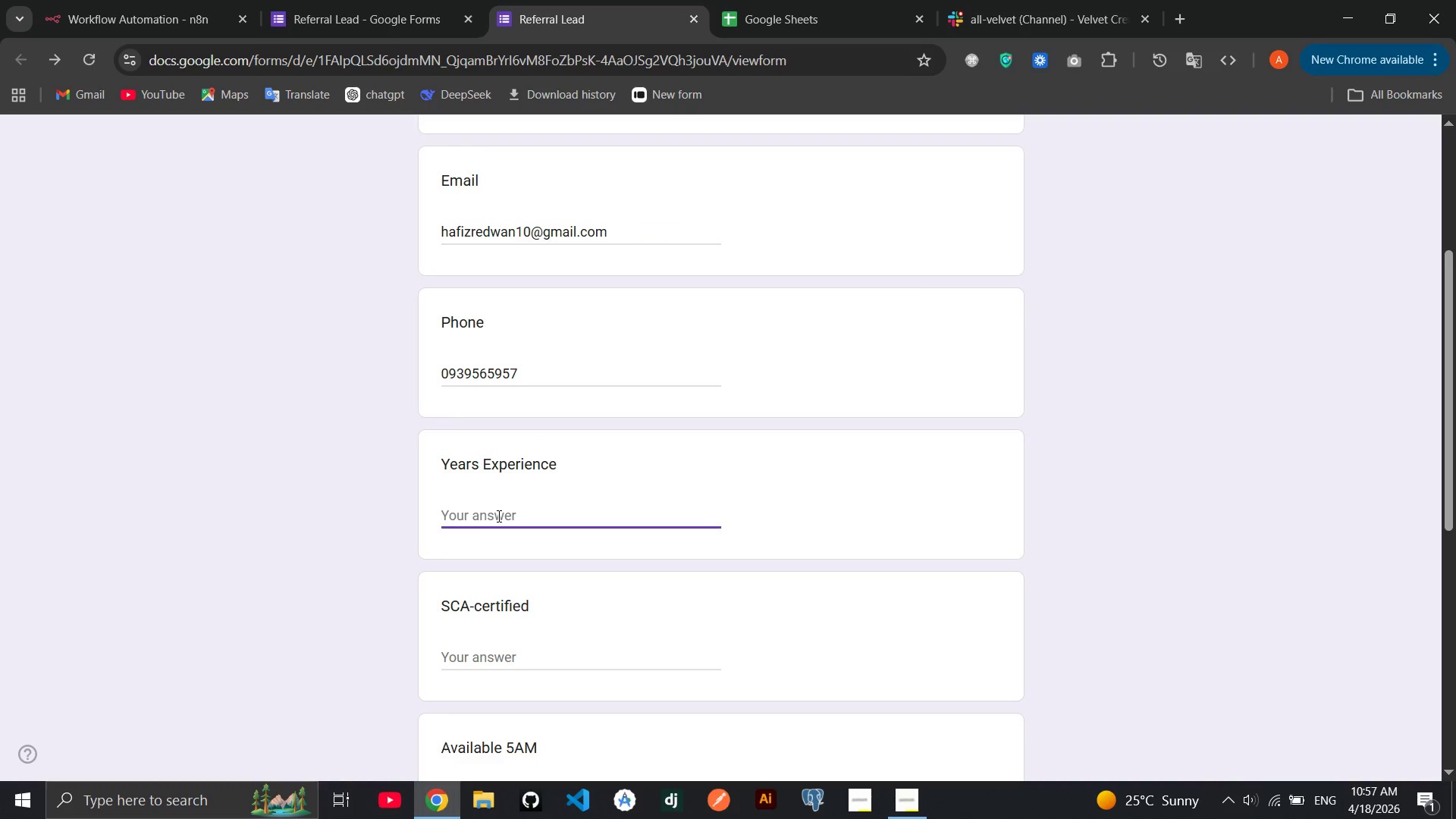 
key(3)
 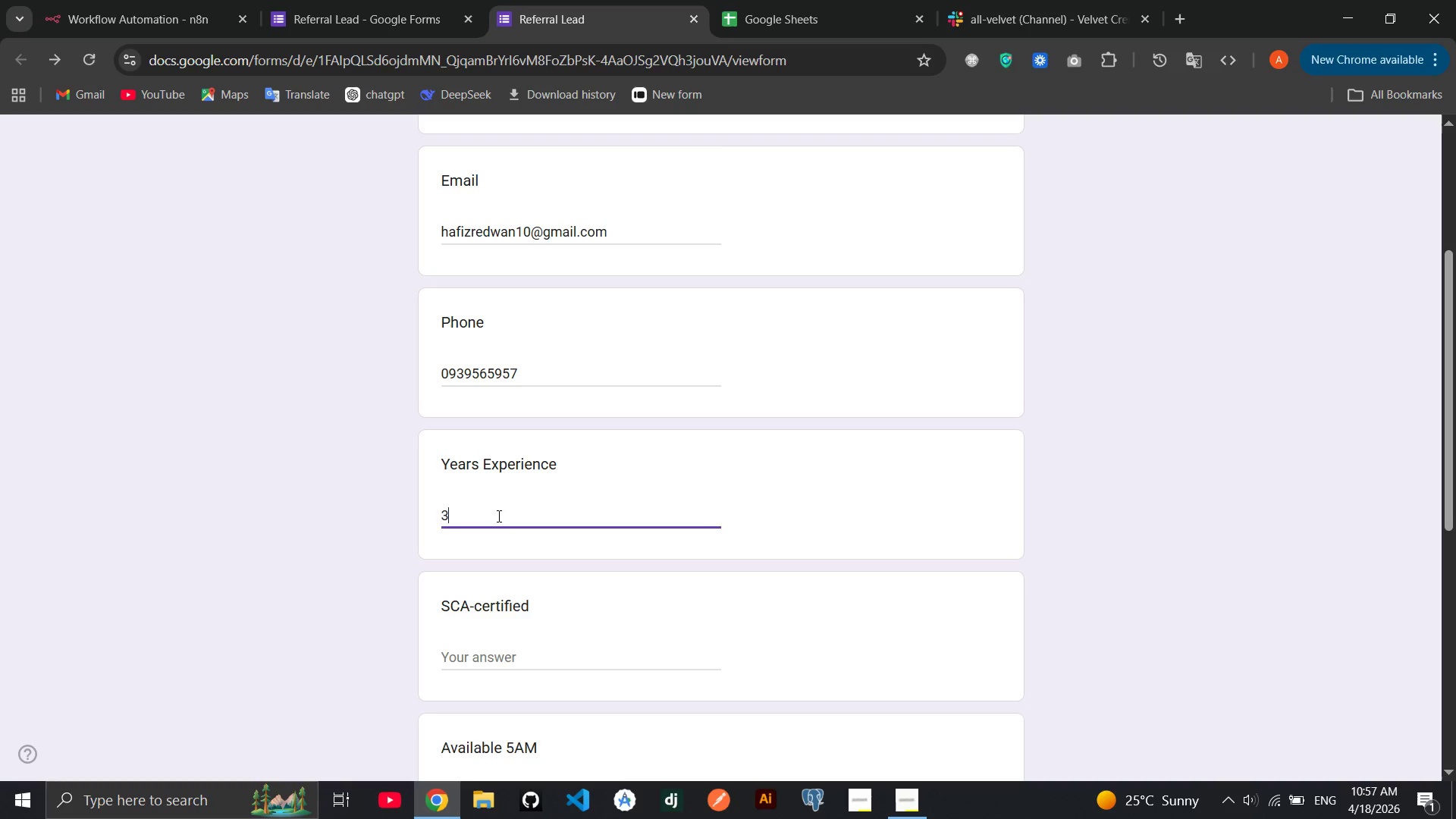 
wait(7.38)
 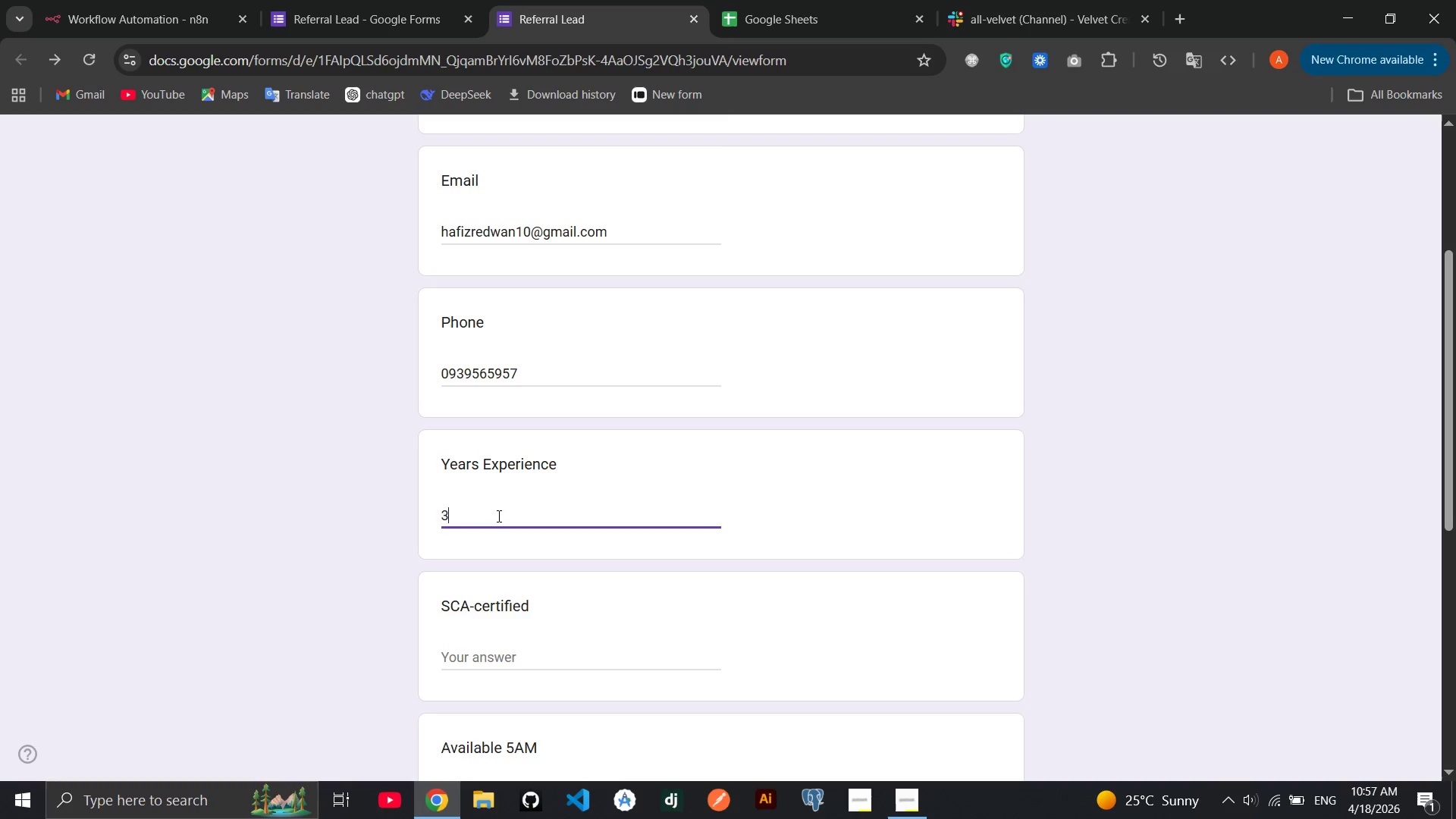 
left_click([504, 431])
 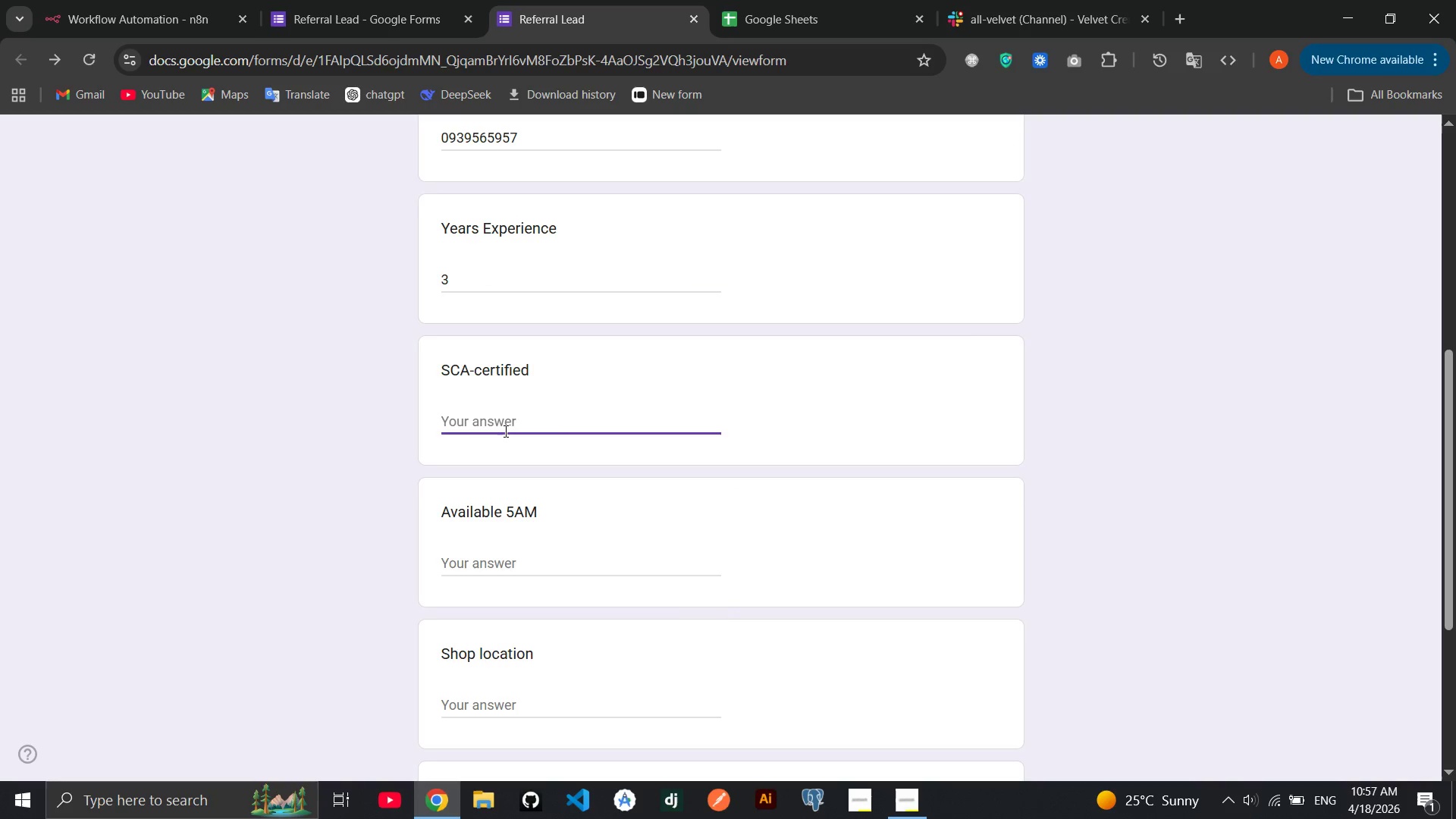 
type(Yes)
 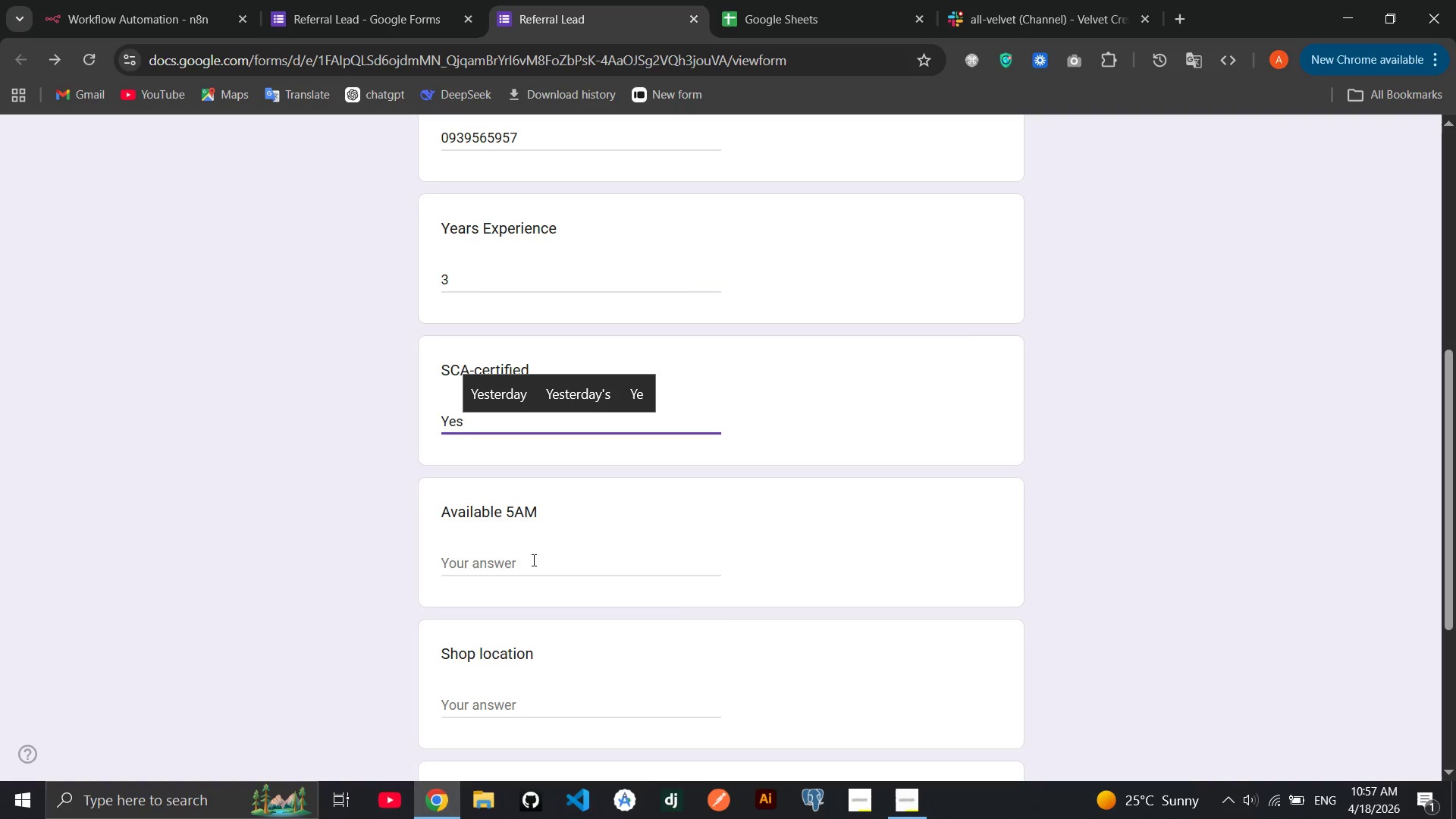 
left_click([509, 560])
 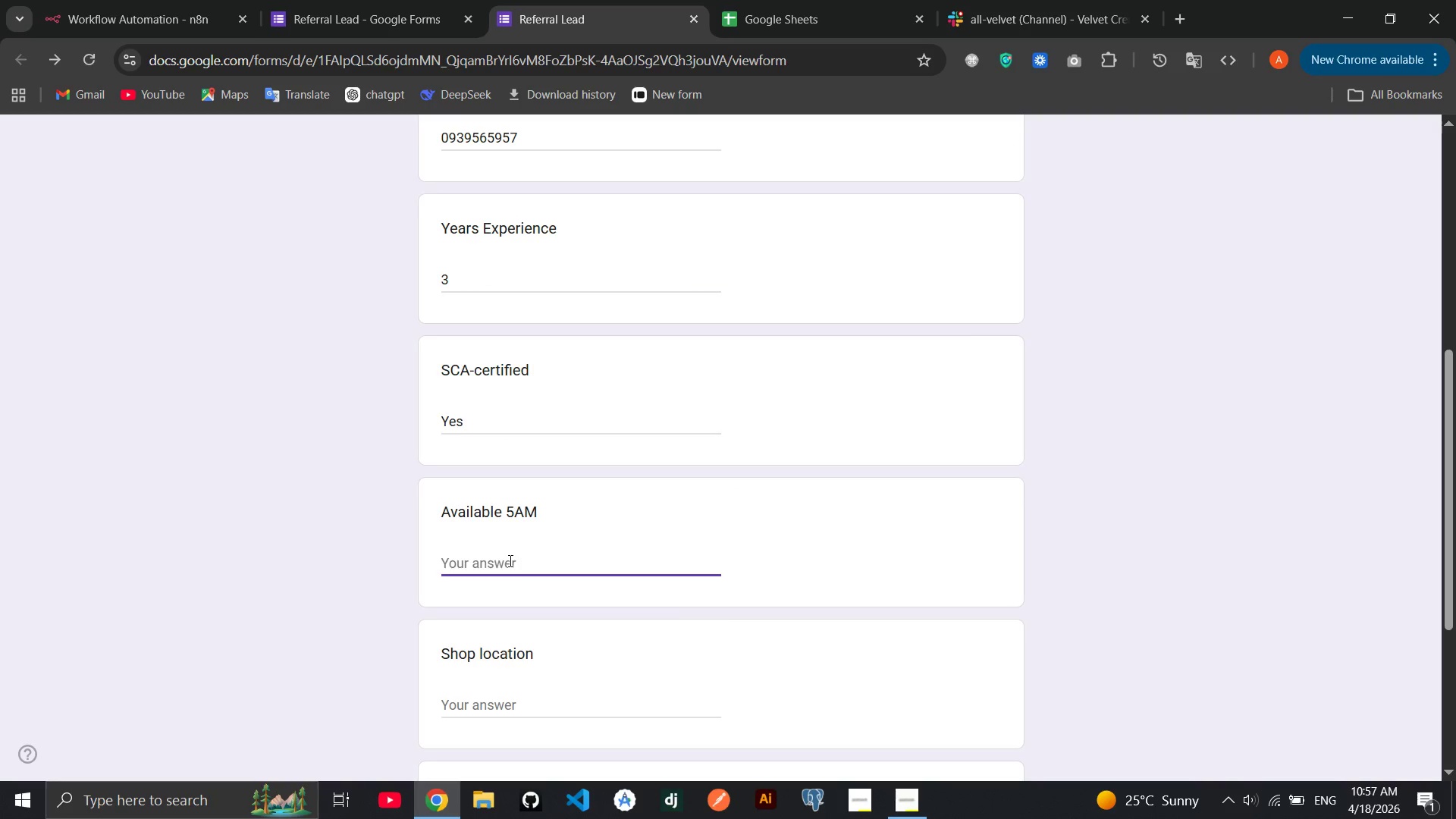 
type(Yes)
 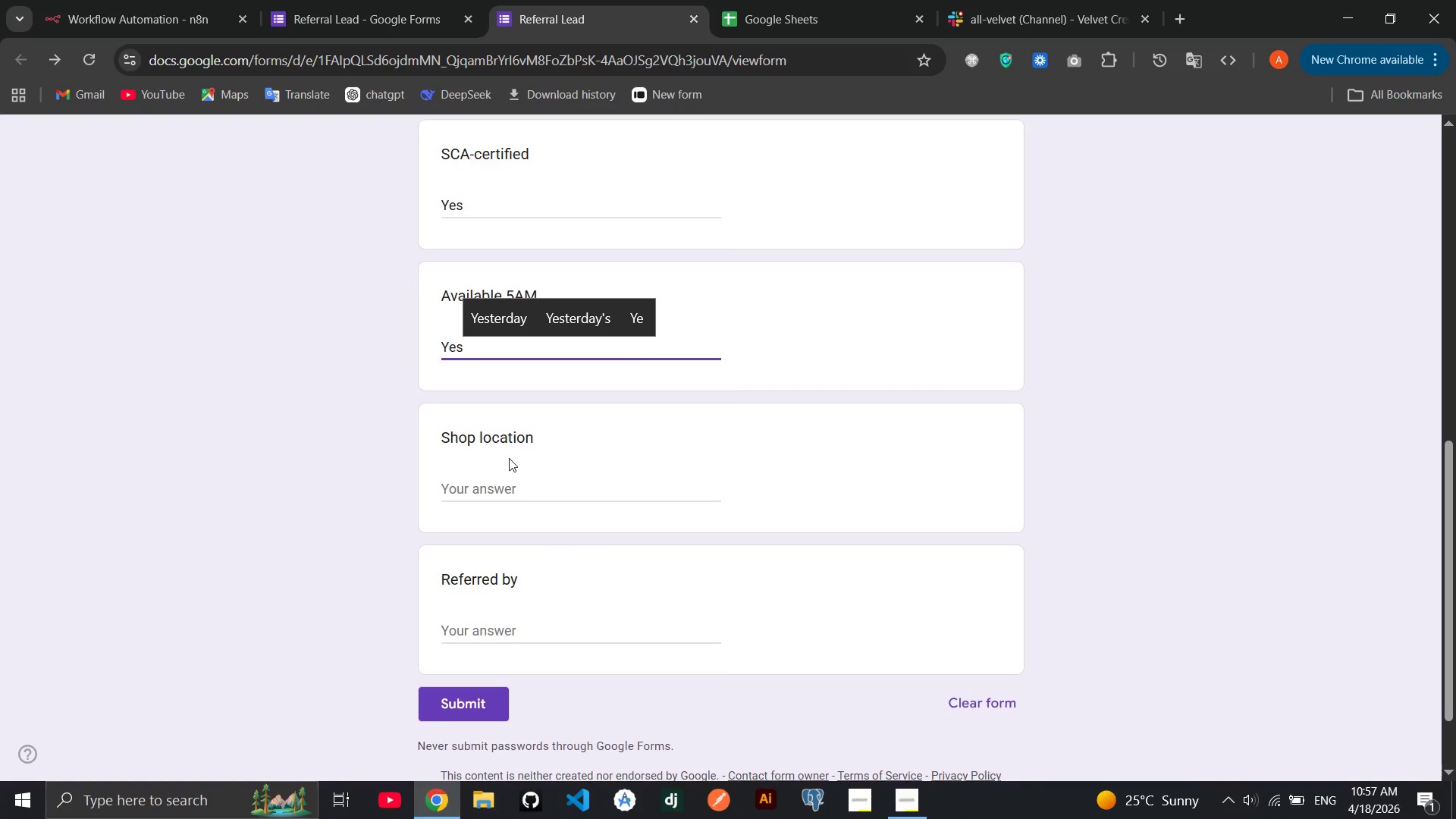 
left_click([480, 489])
 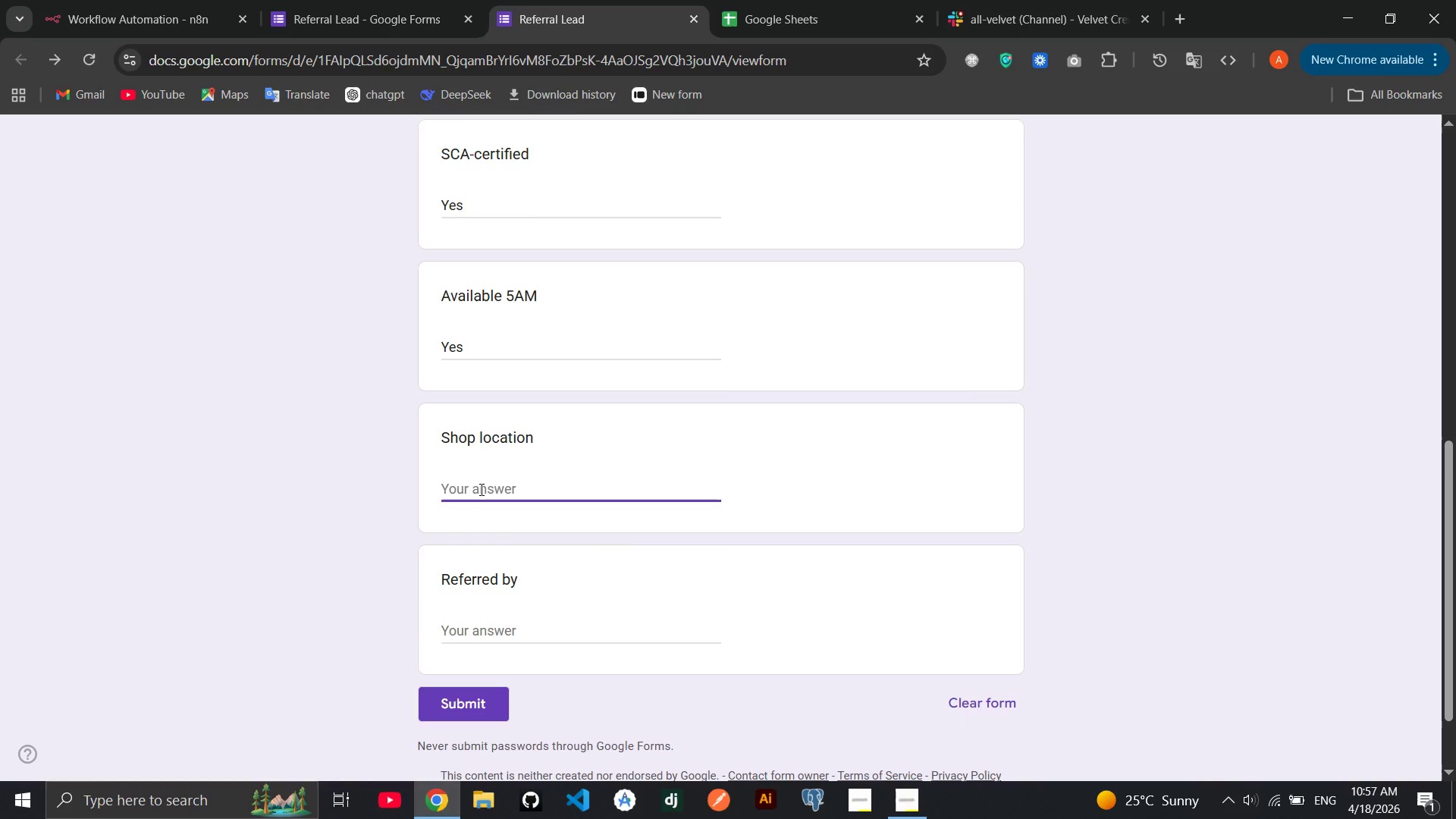 
wait(5.28)
 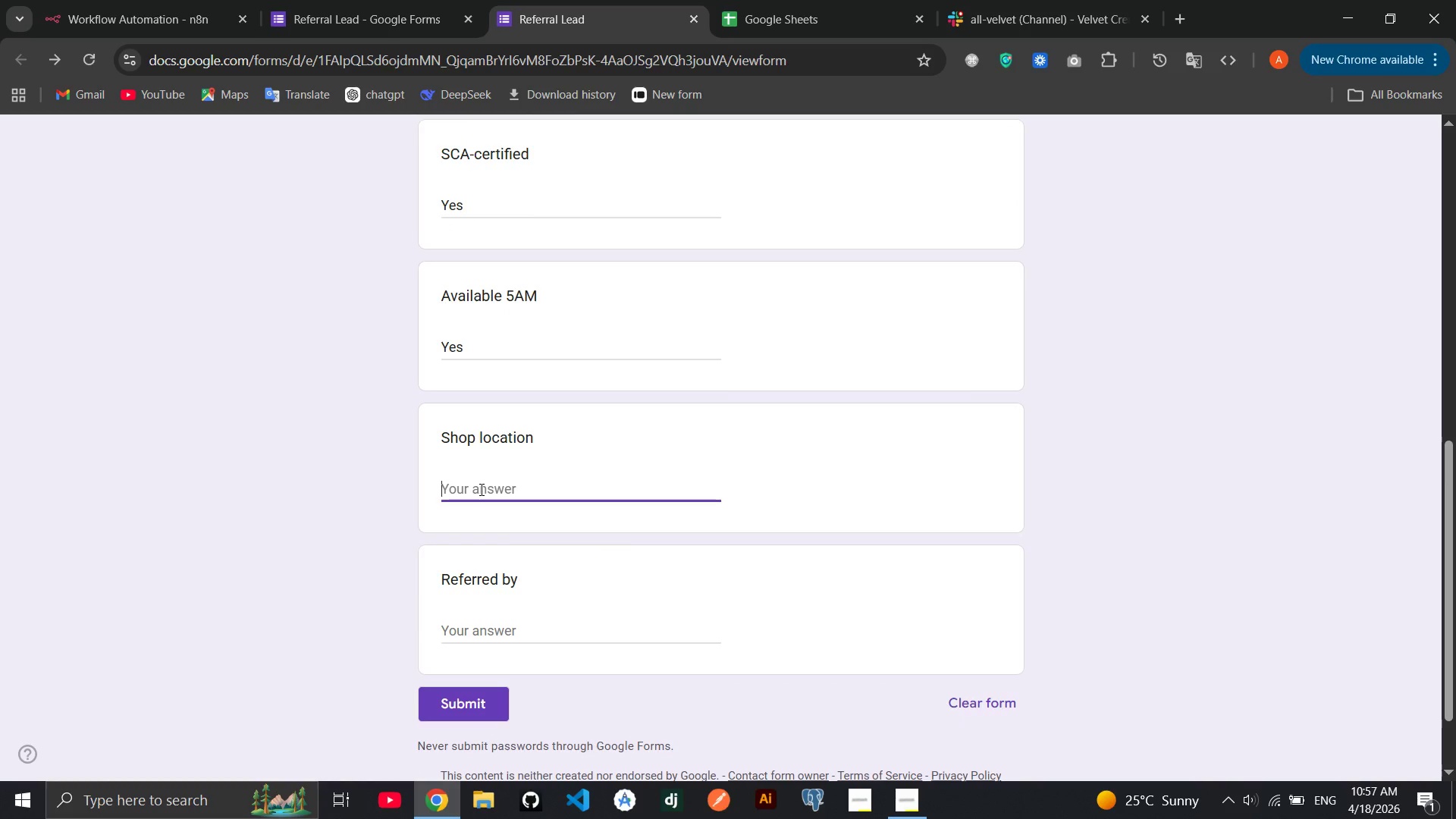 
type(Downtown)
 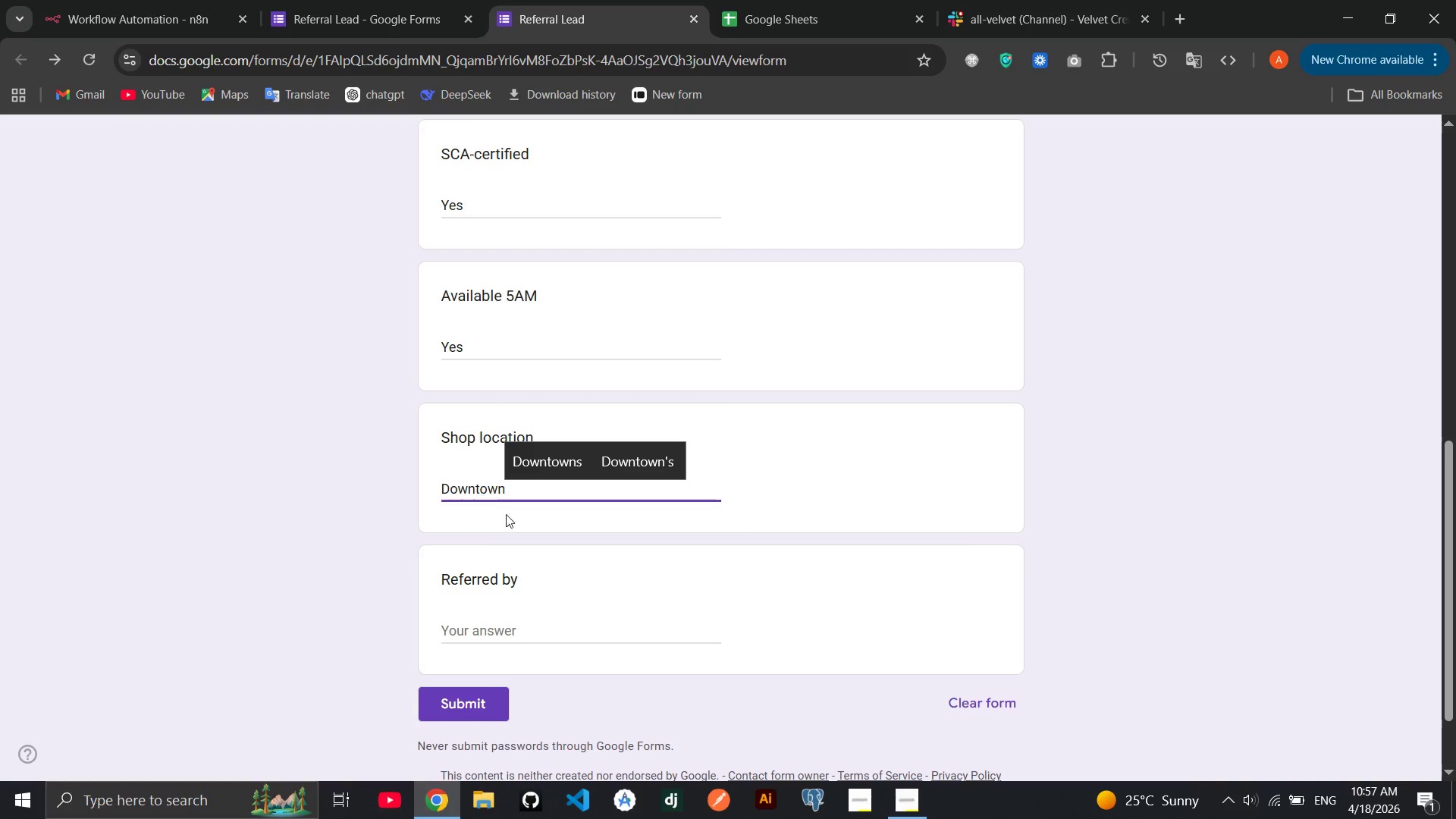 
left_click([472, 627])
 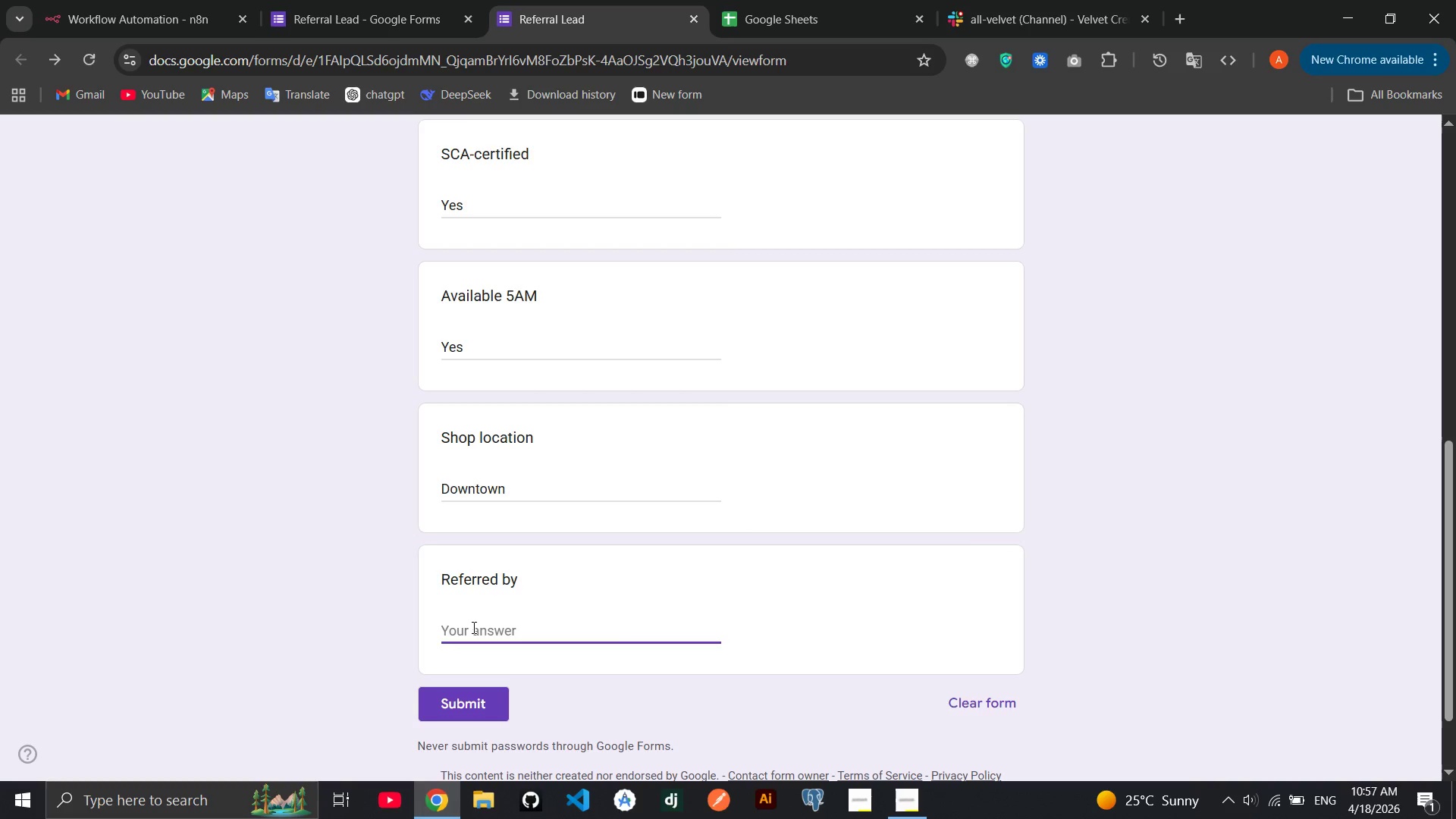 
type(red)
 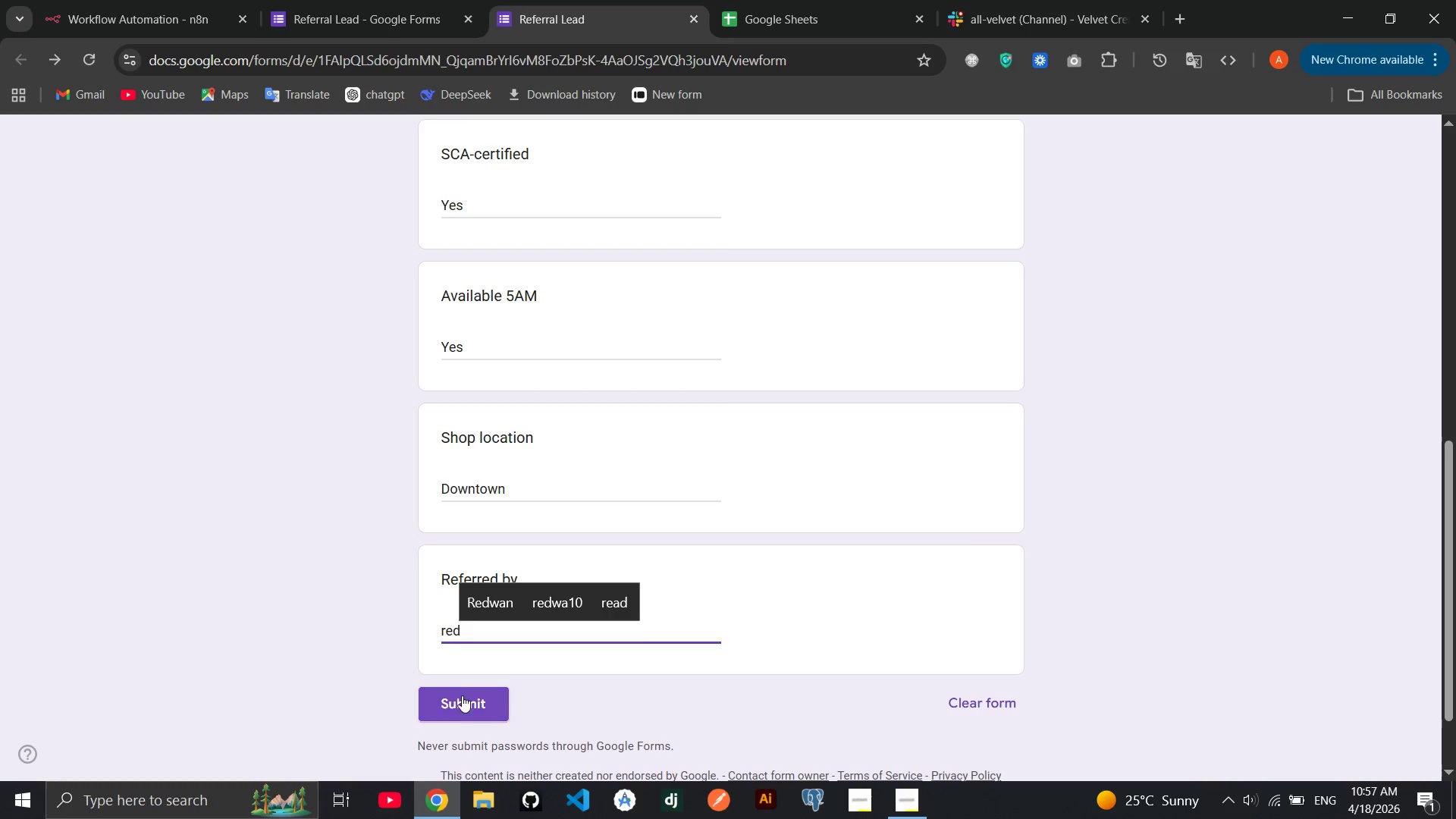 
left_click([461, 701])
 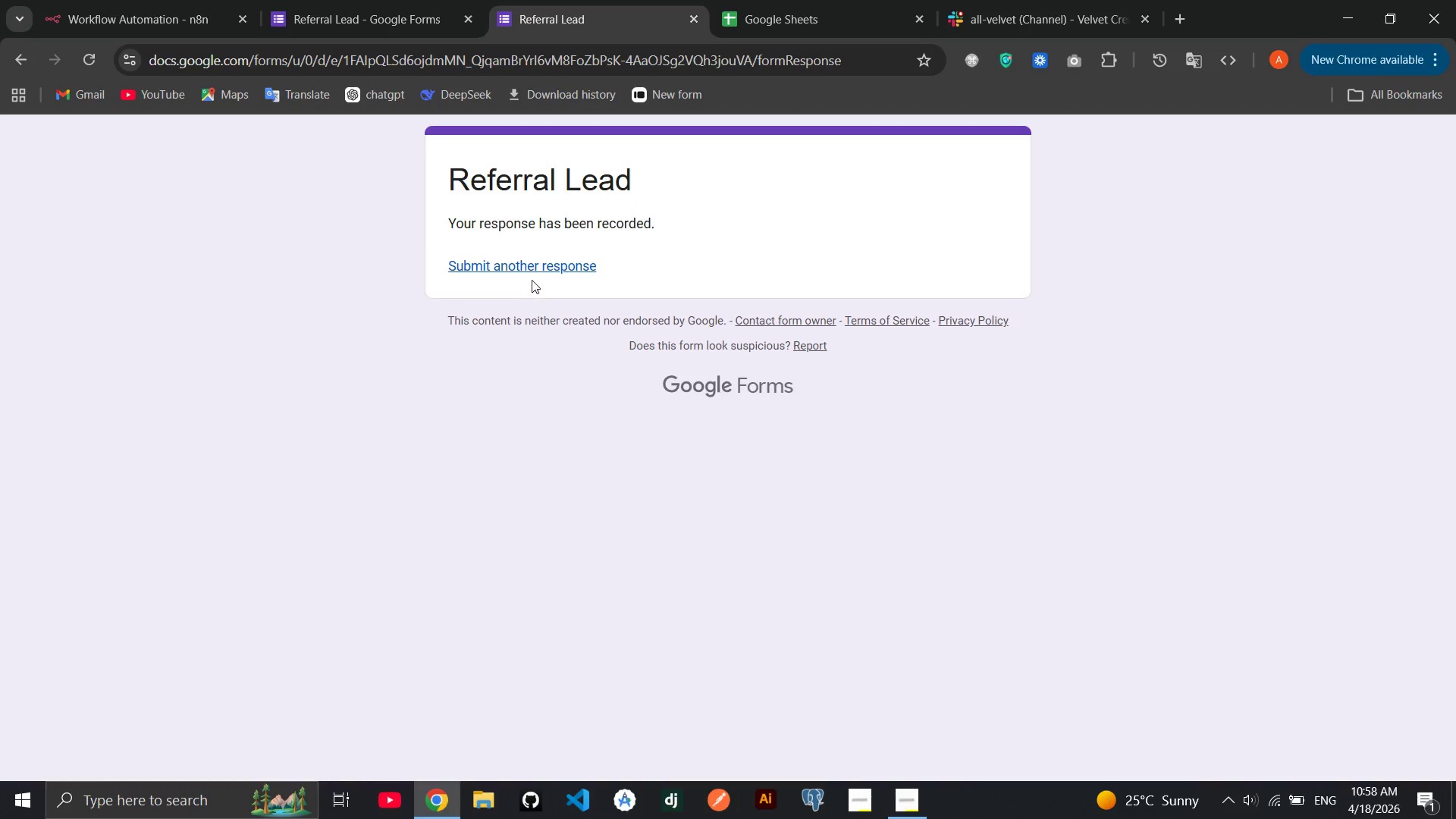 
left_click([533, 262])
 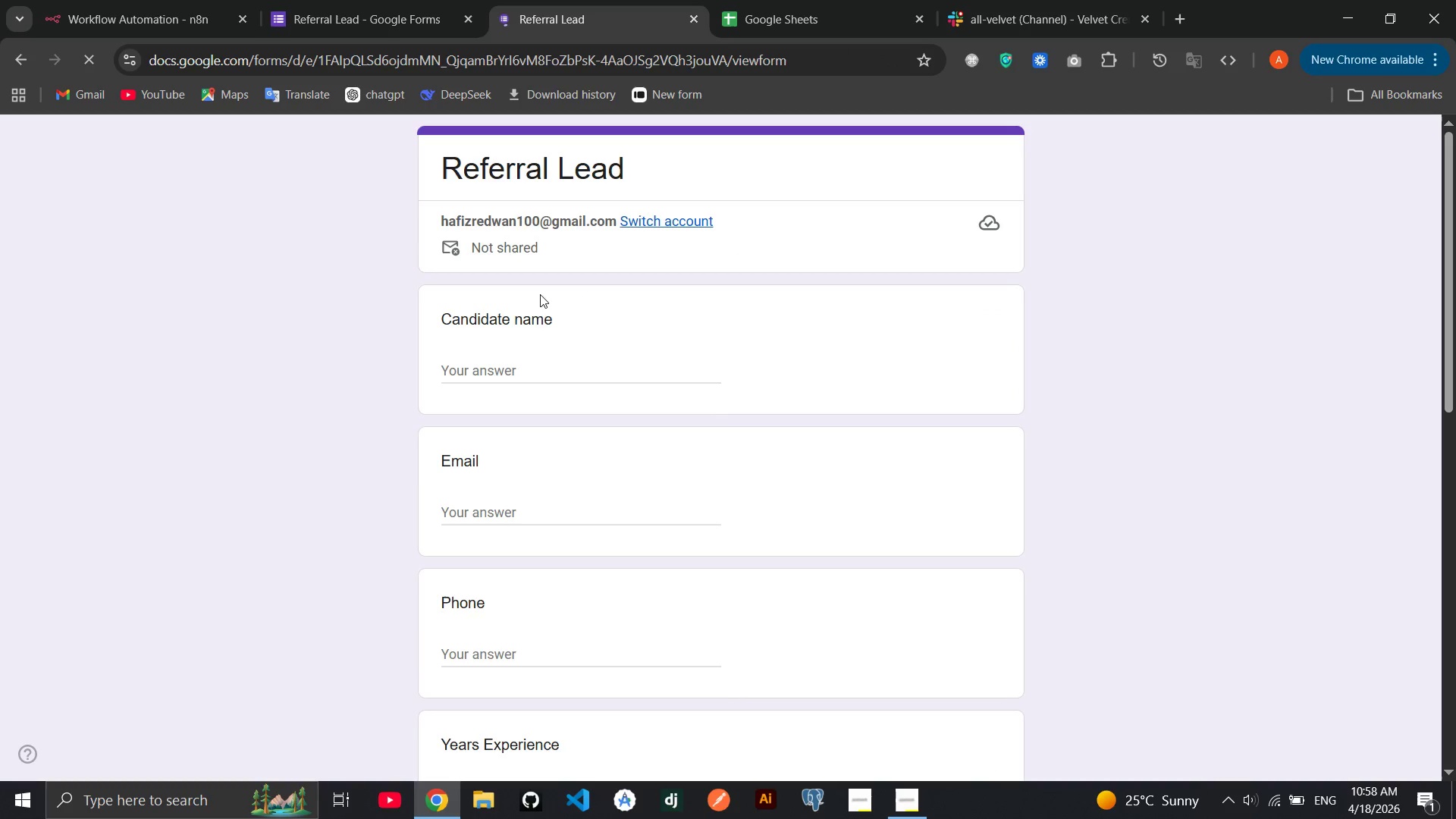 
left_click([494, 360])
 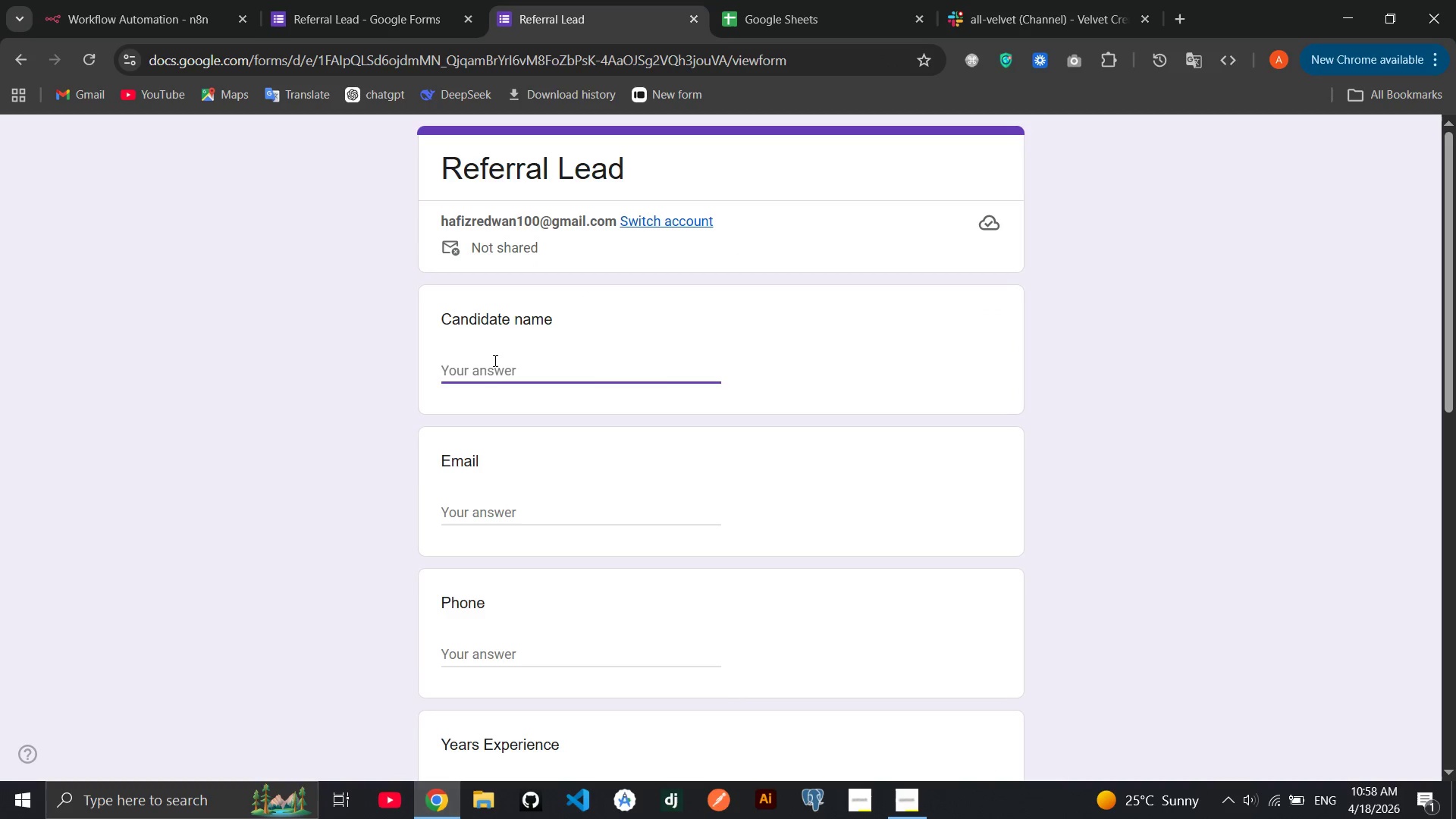 
type(Redwan Abdu)
 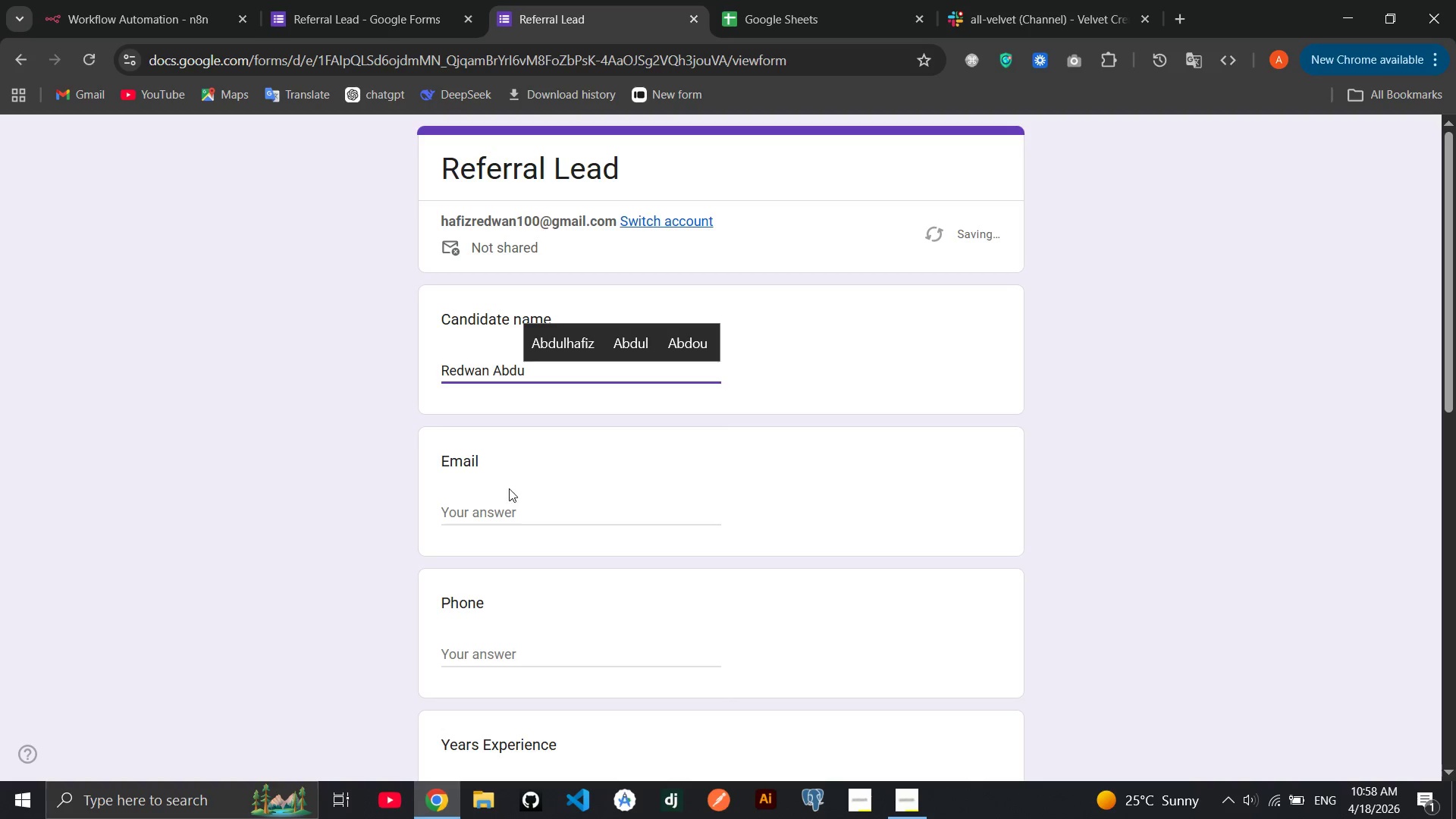 
left_click([492, 512])
 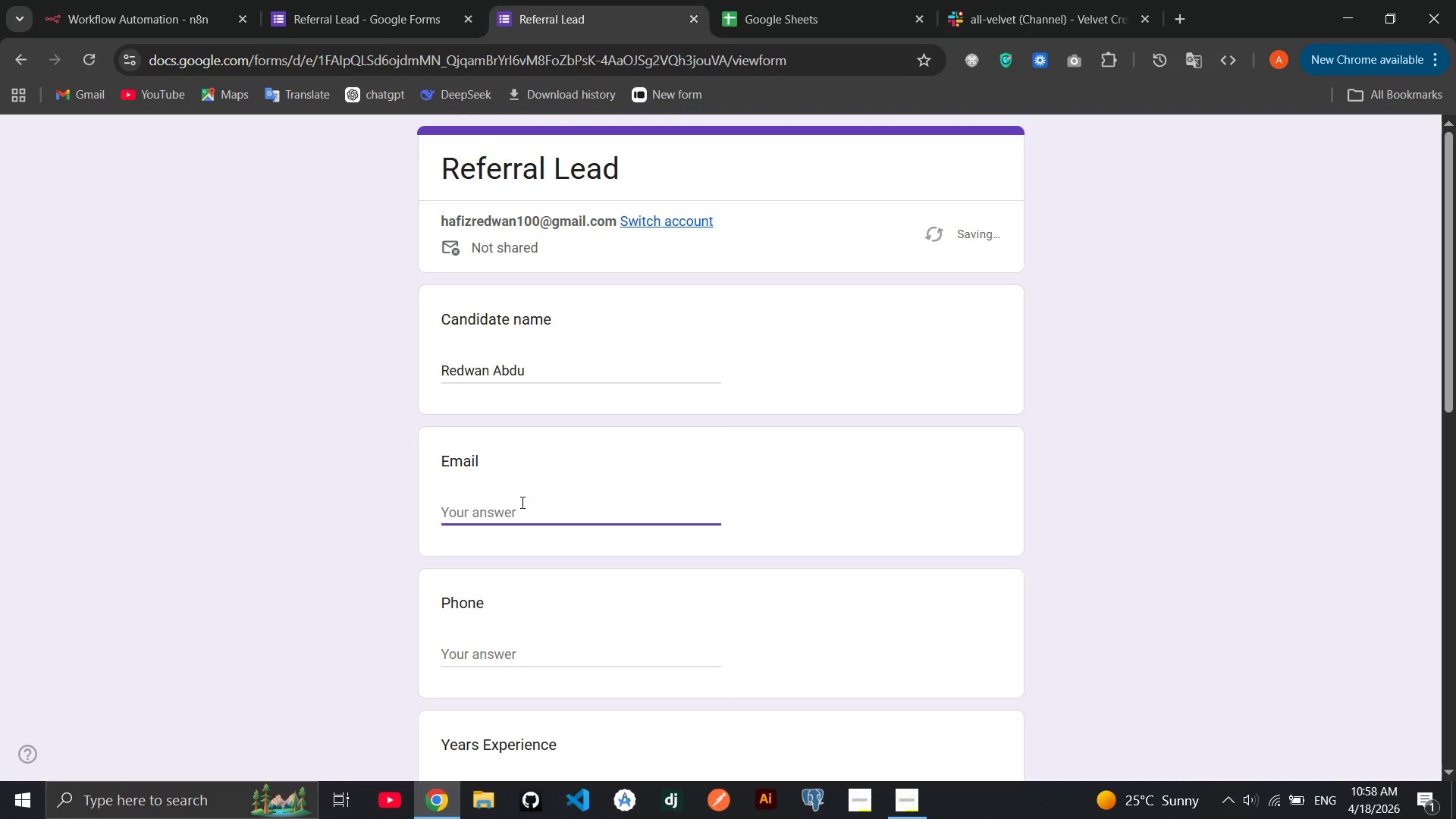 
type(haf)
 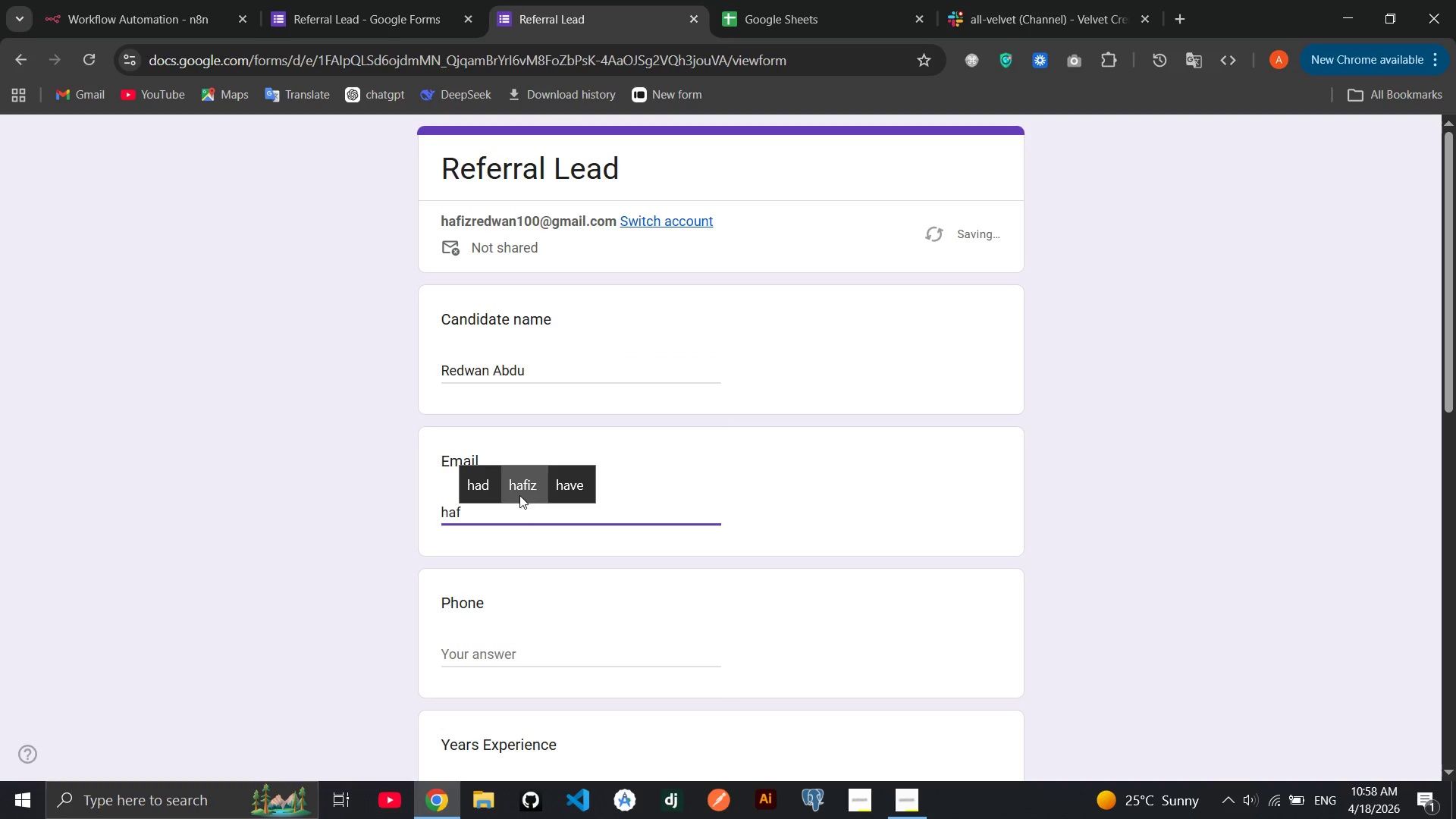 
left_click([522, 486])
 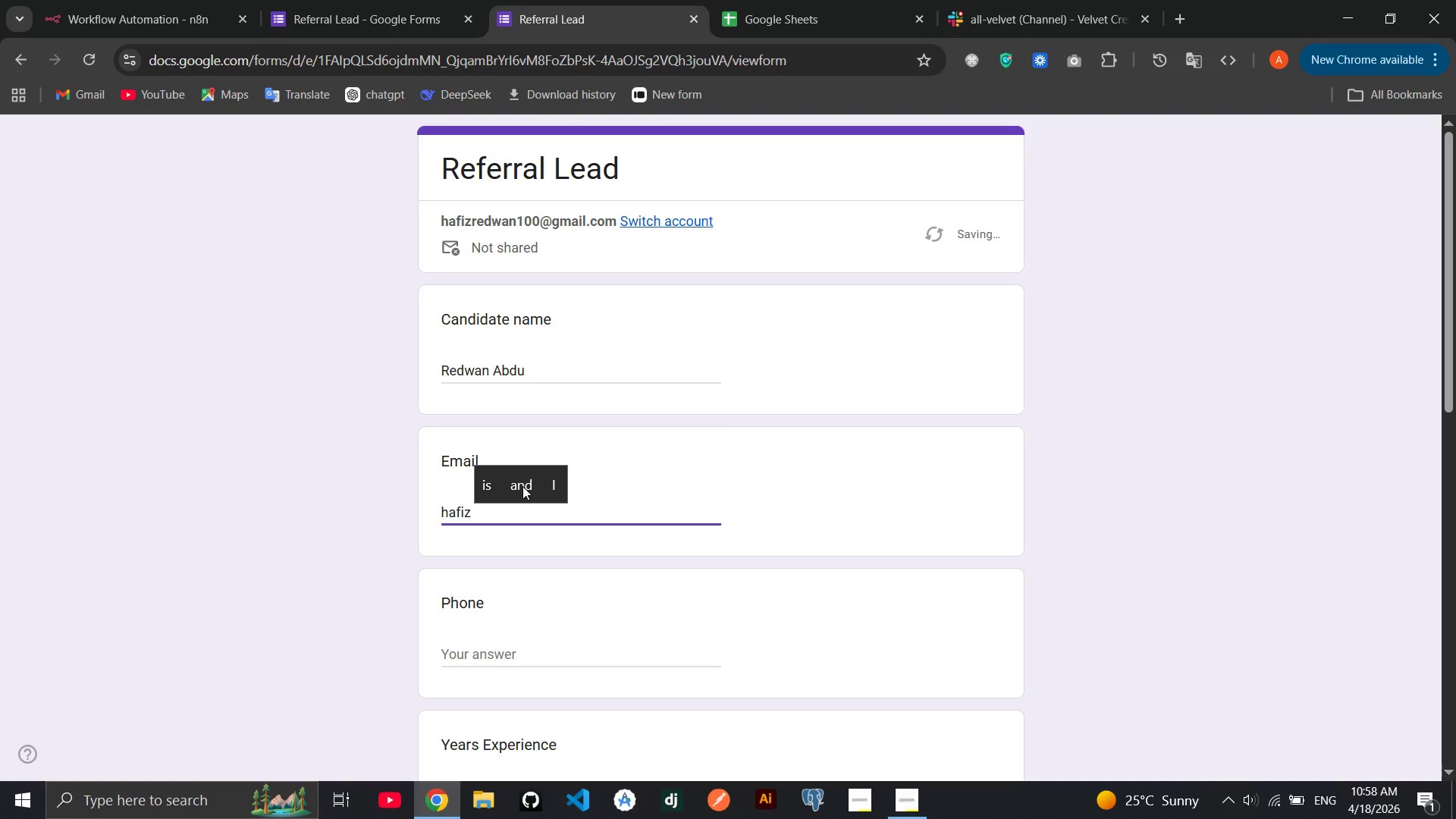 
key(Backspace)
 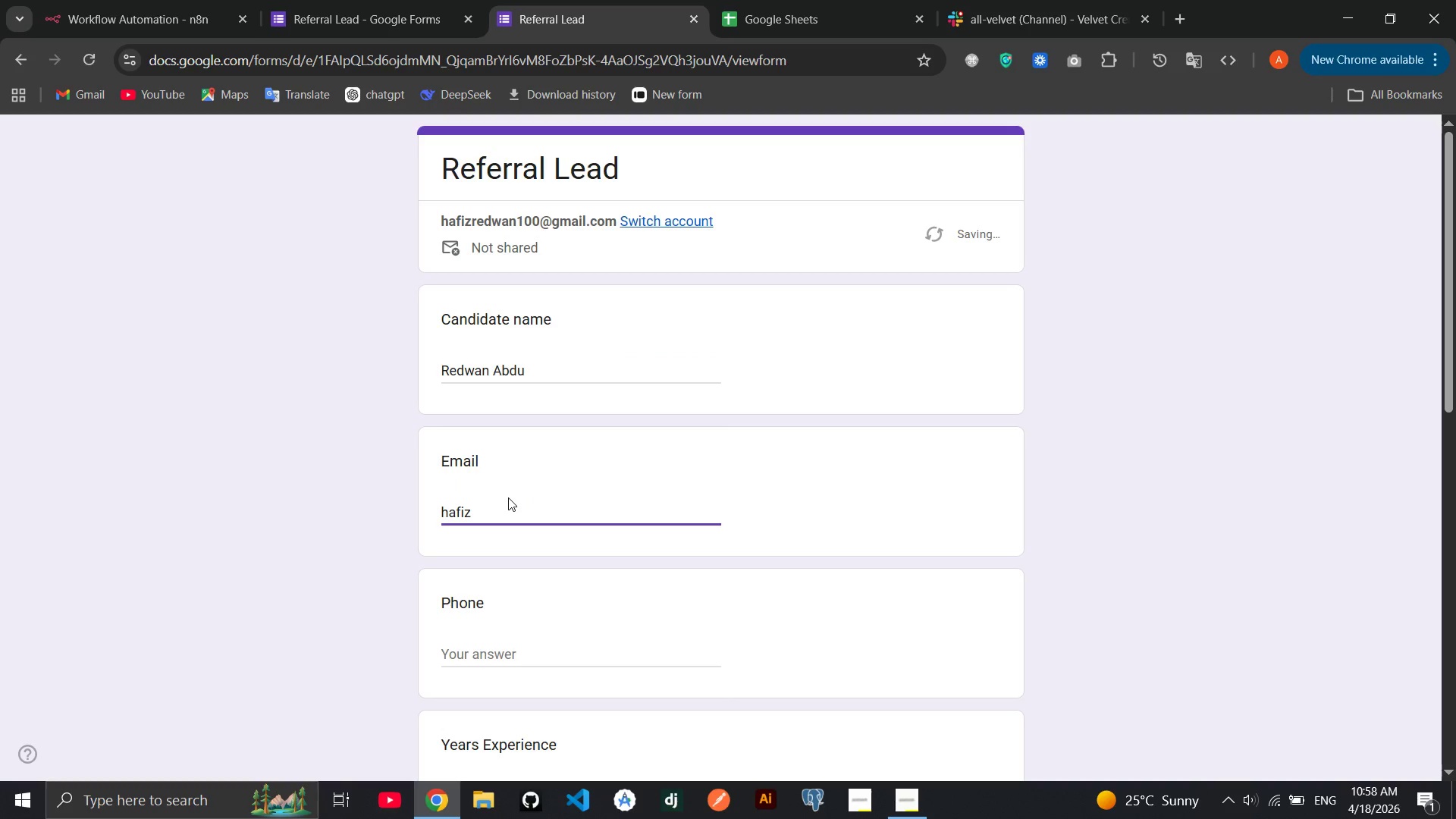 
key(R)
 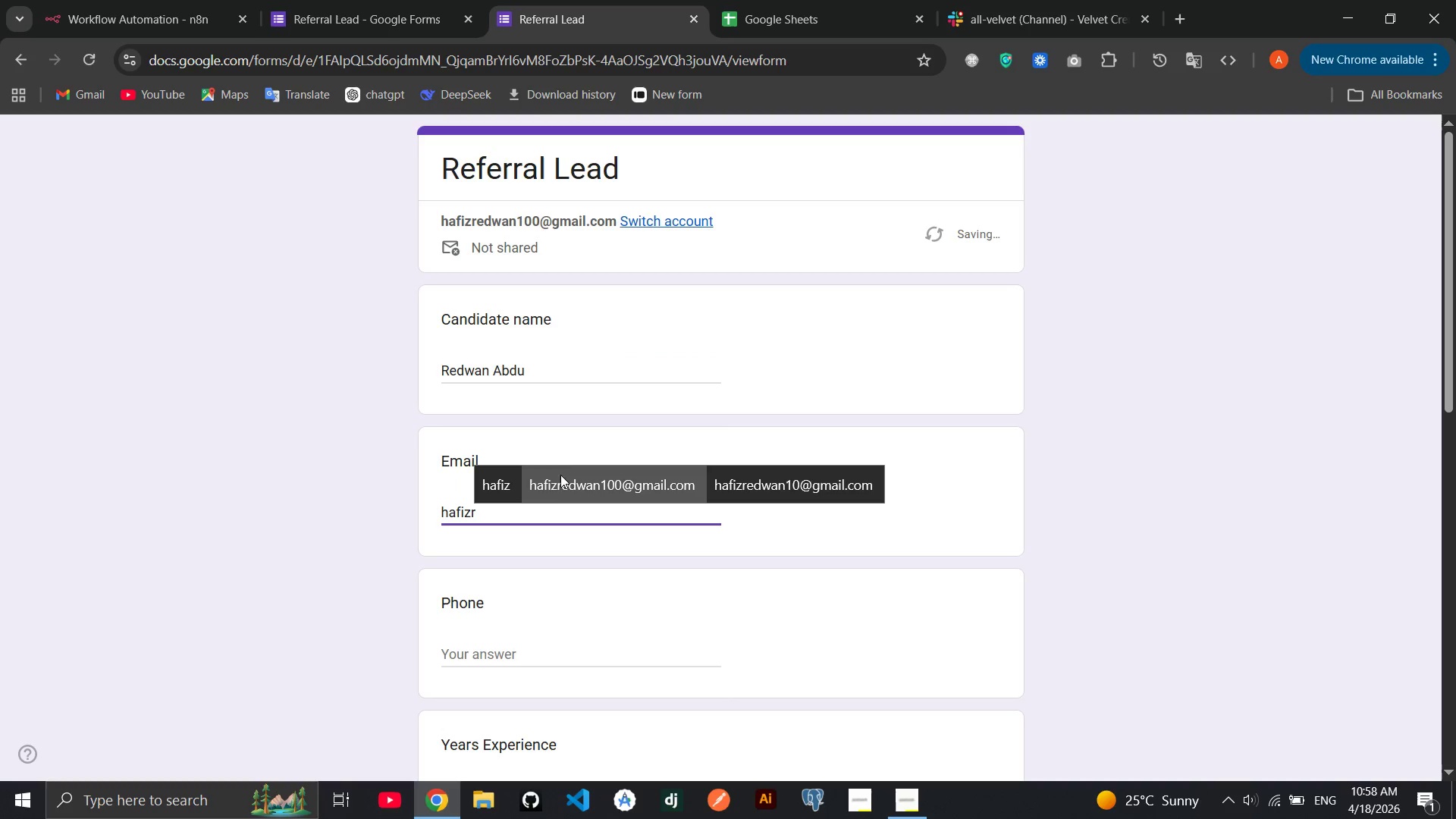 
left_click([567, 472])
 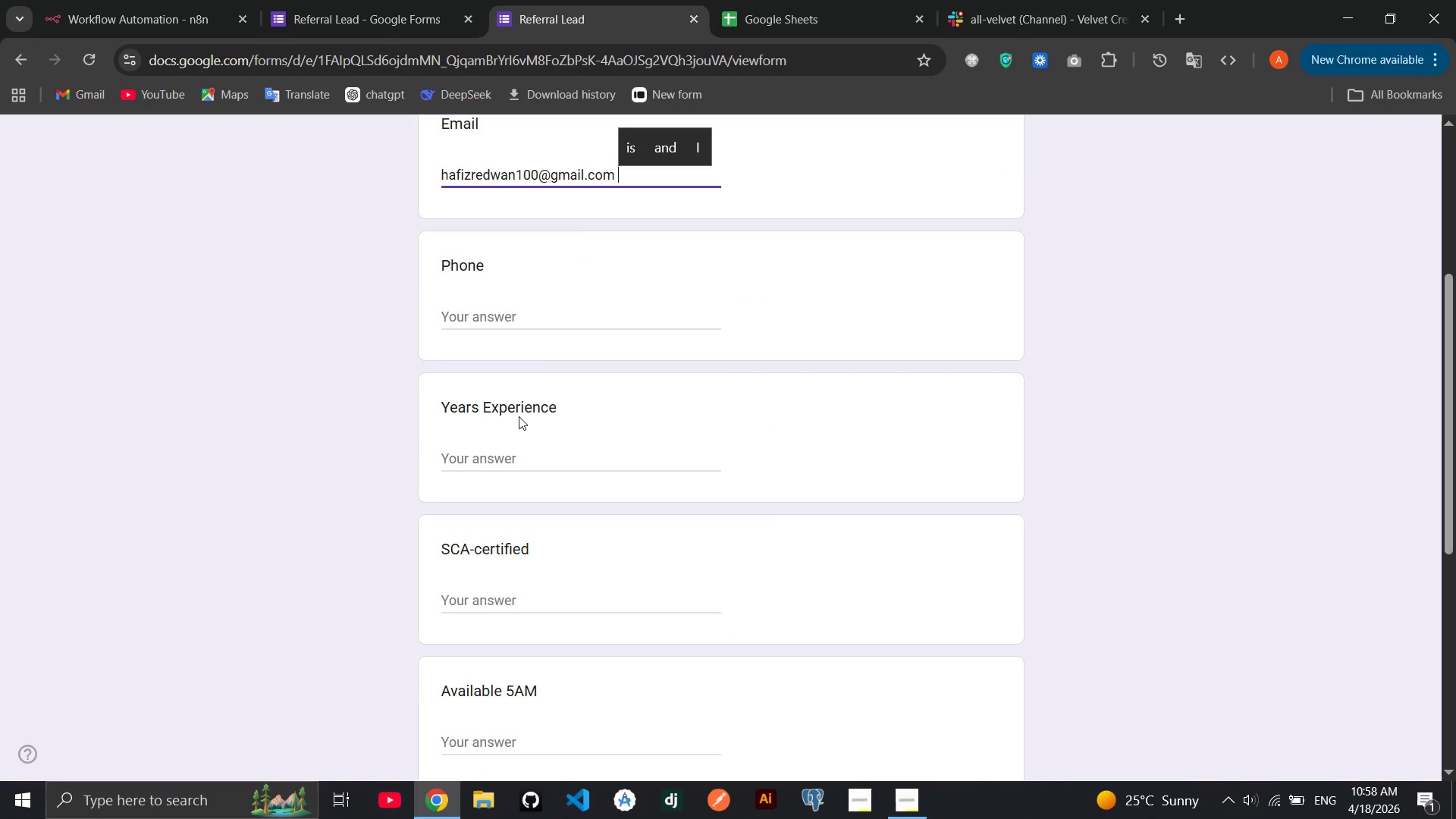 
left_click([510, 320])
 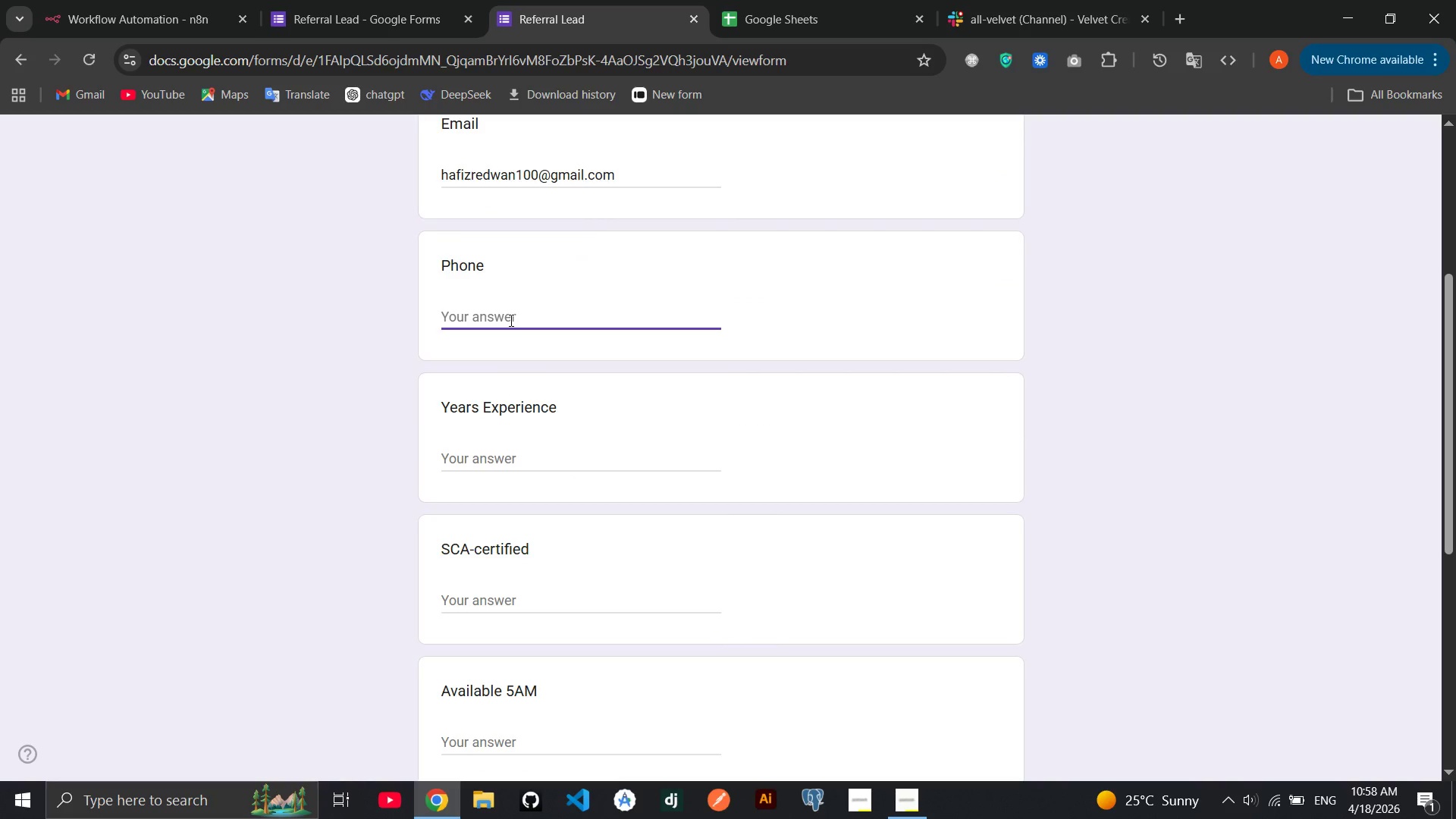 
type(0939565955)
 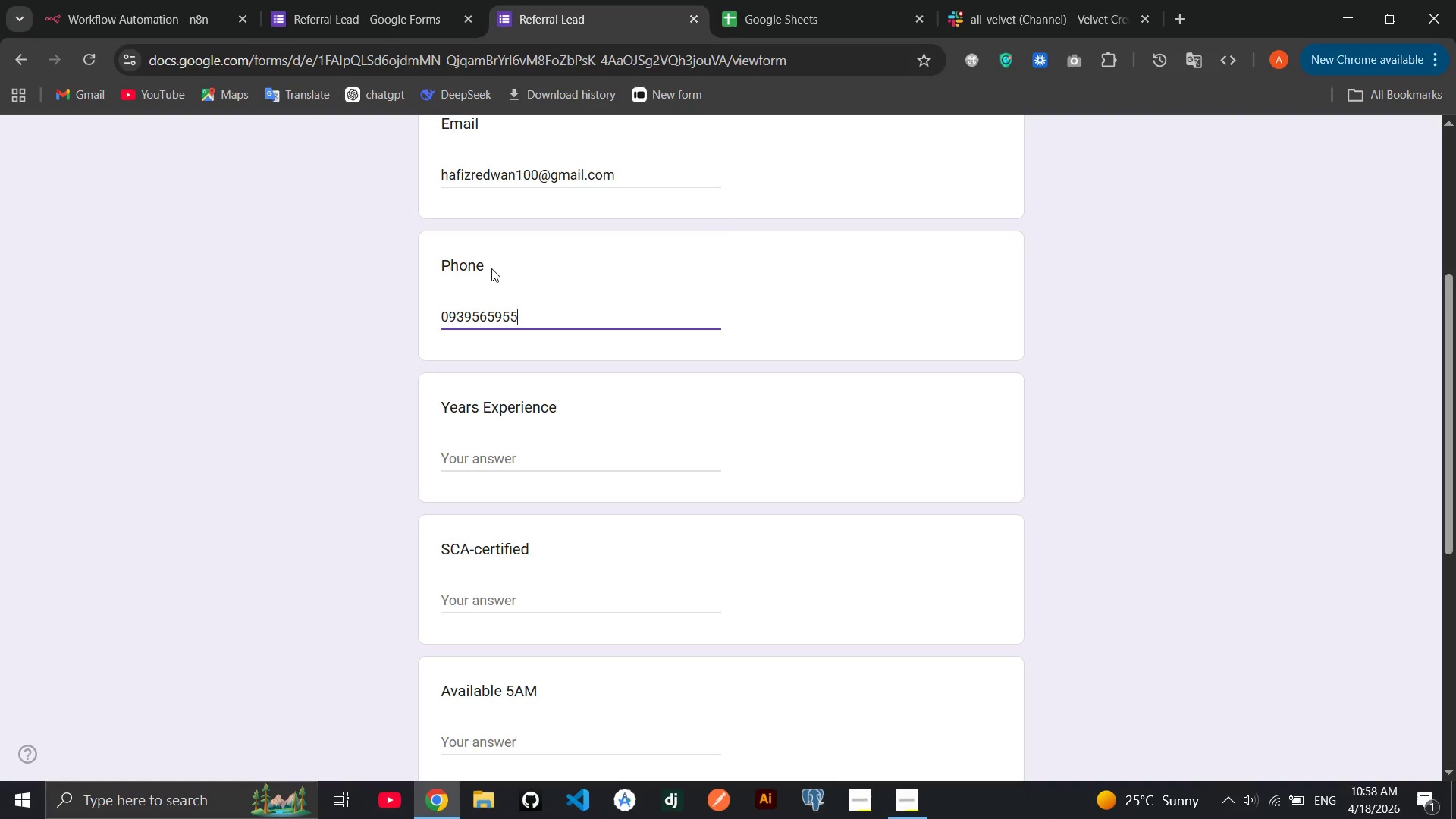 
left_click([497, 463])
 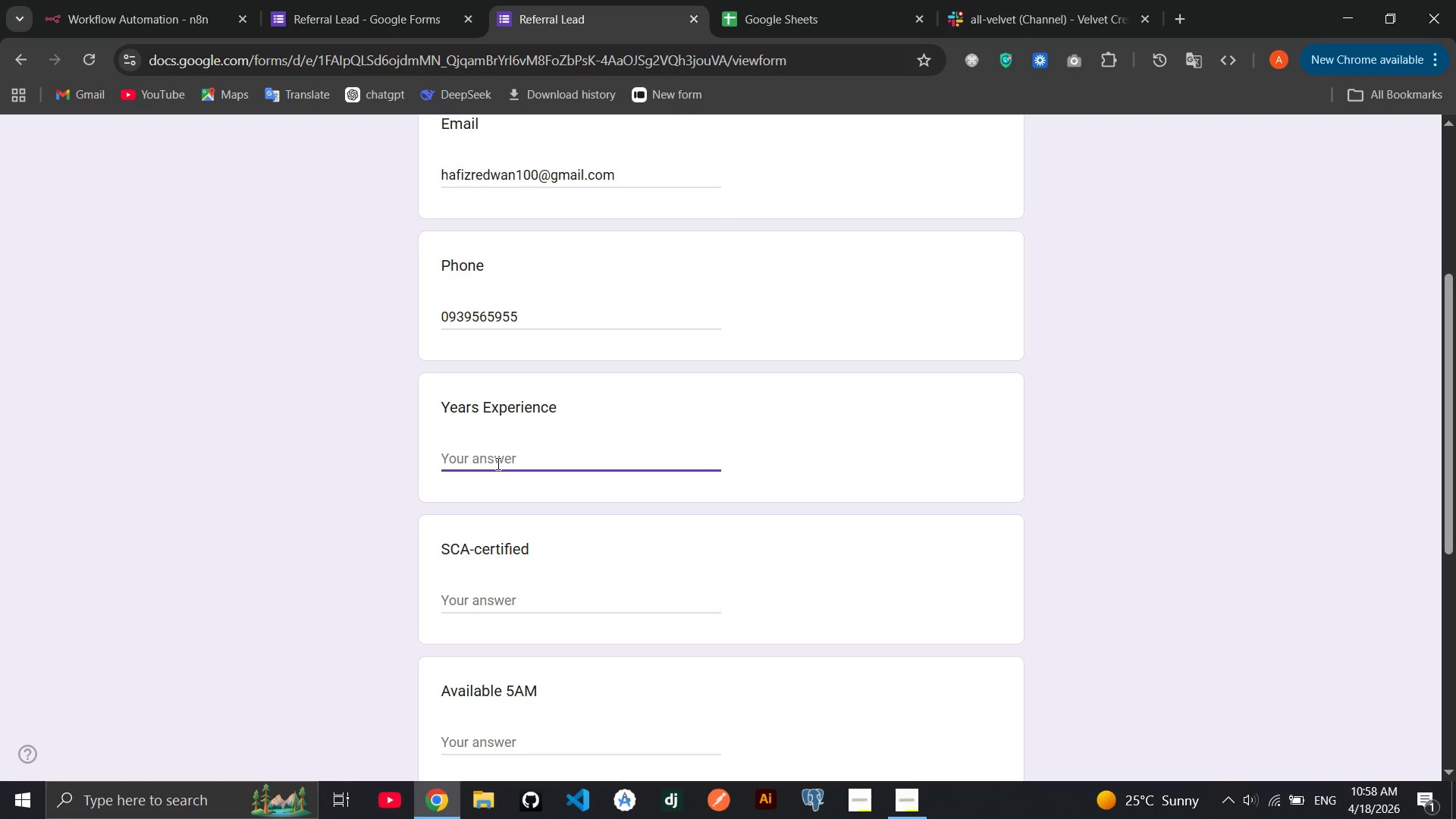 
key(1)
 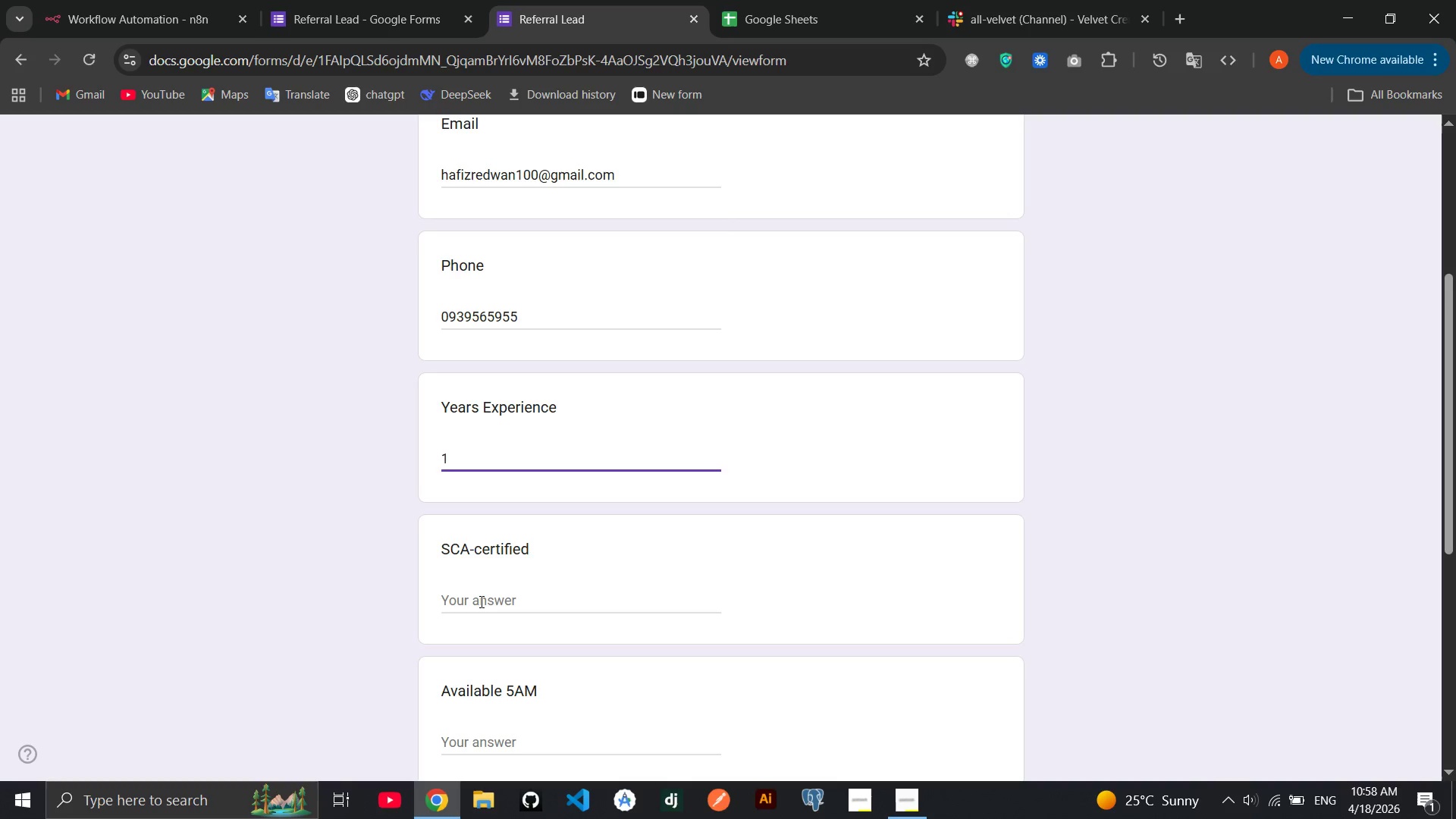 
wait(6.86)
 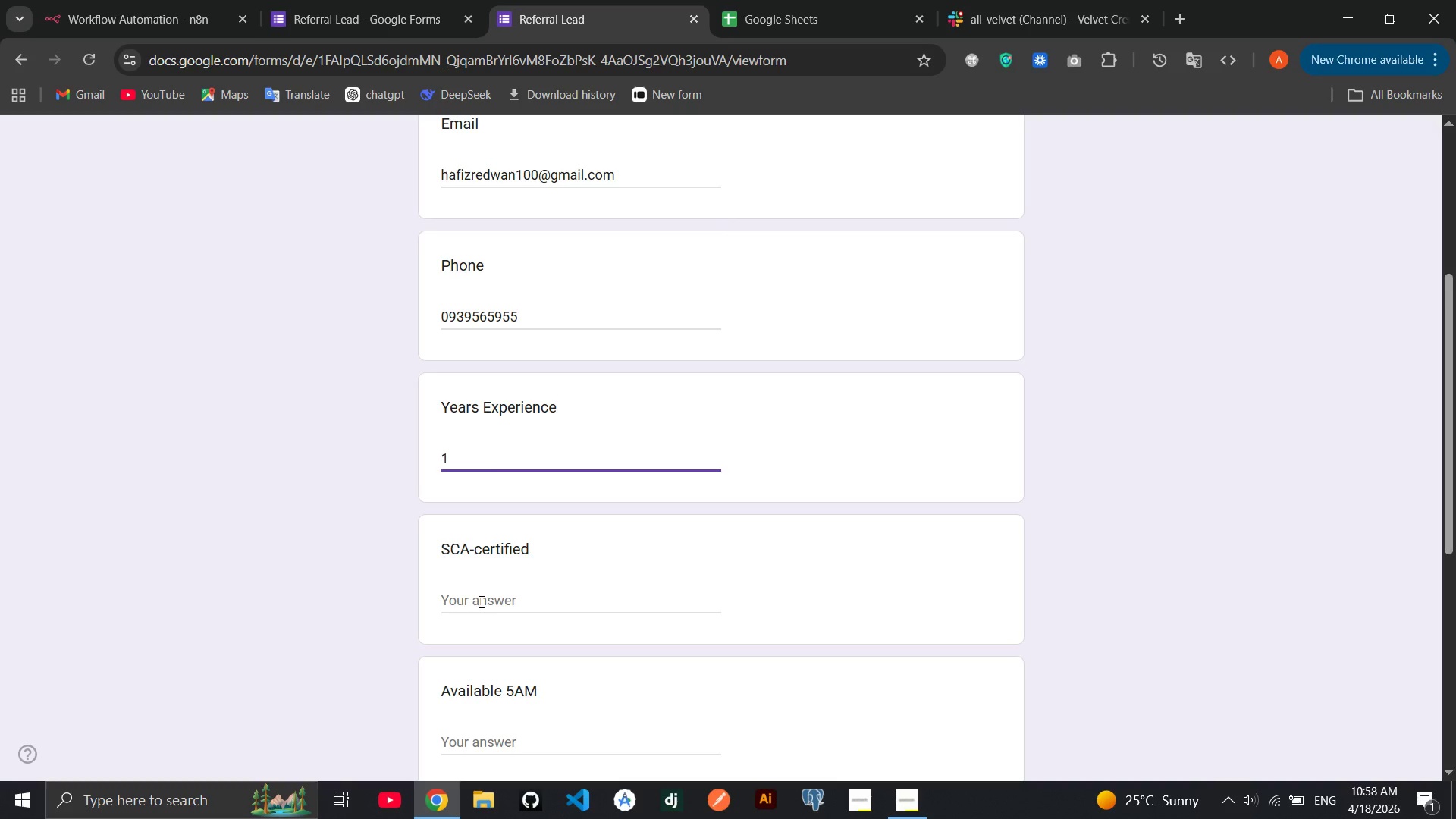 
type(NO)
 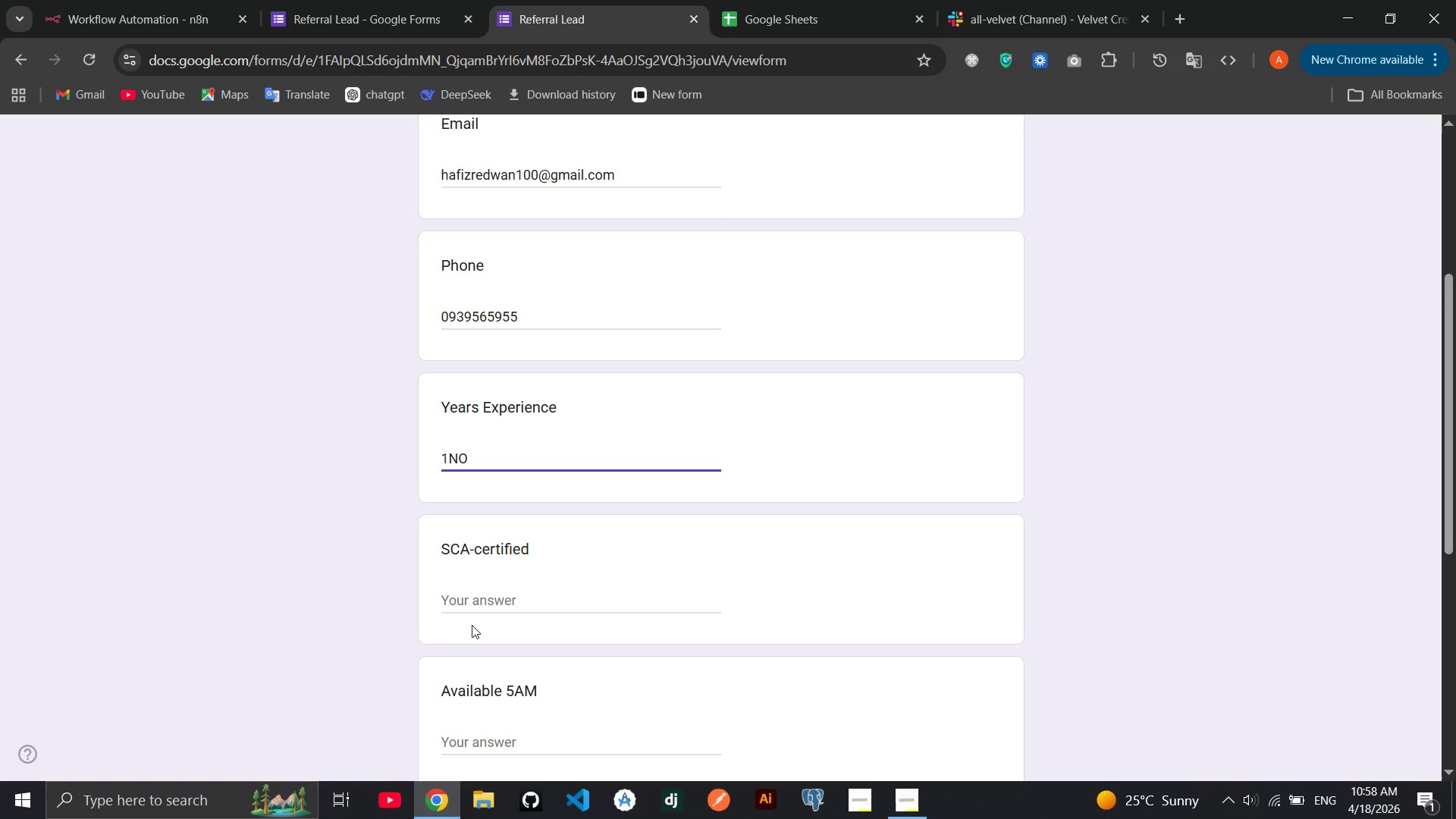 
key(Backspace)
 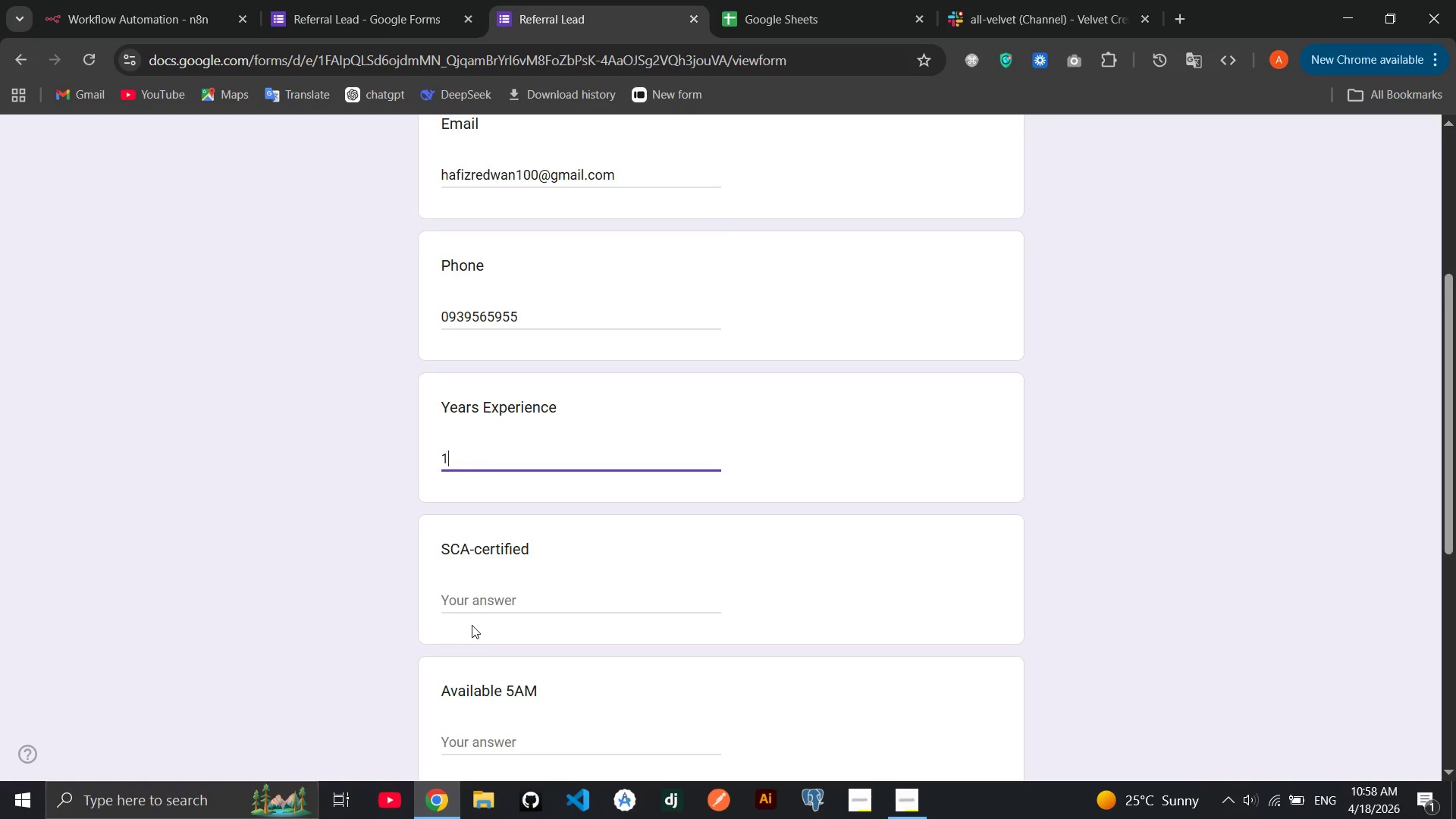 
key(Backspace)
 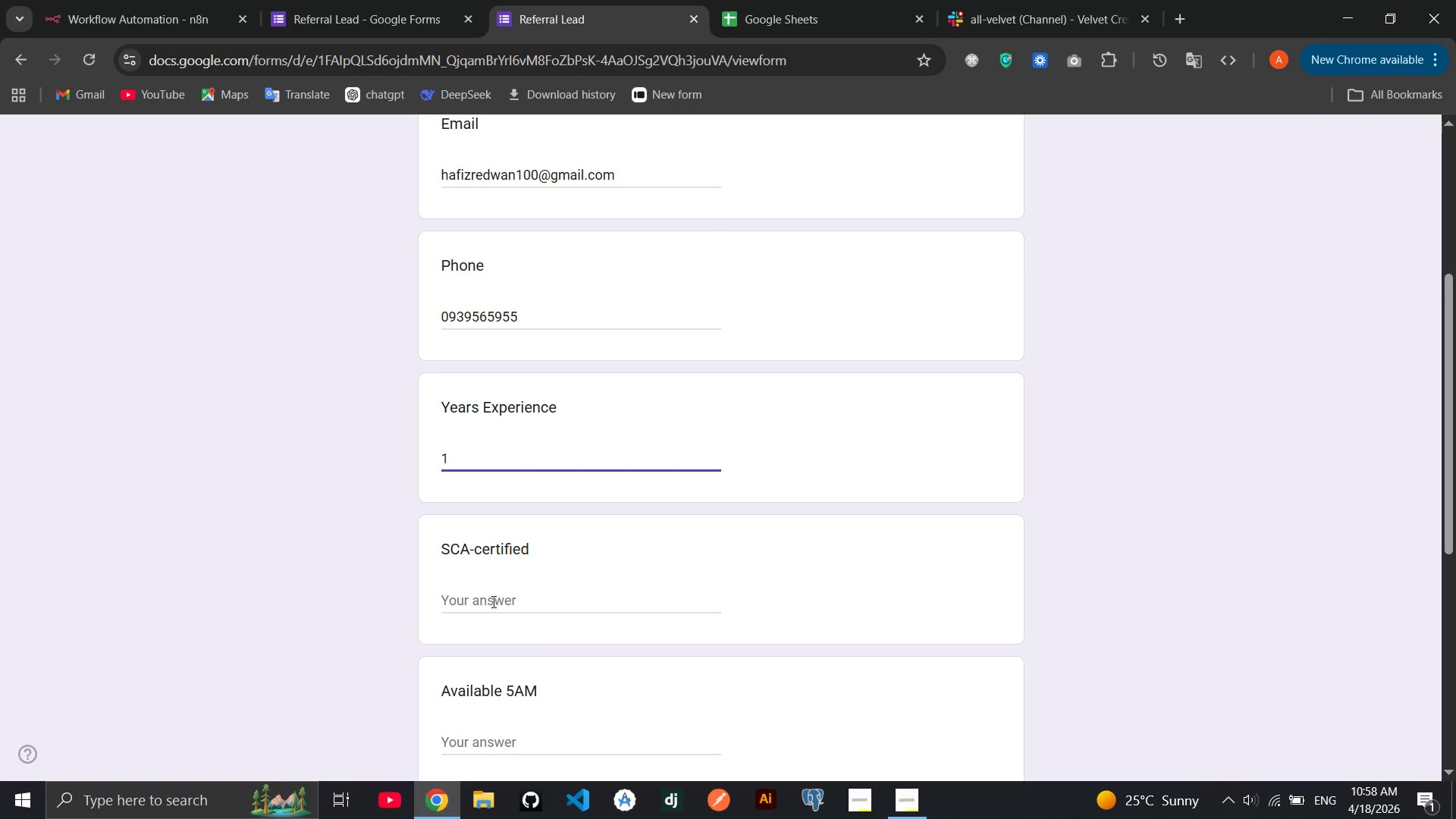 
left_click([492, 601])
 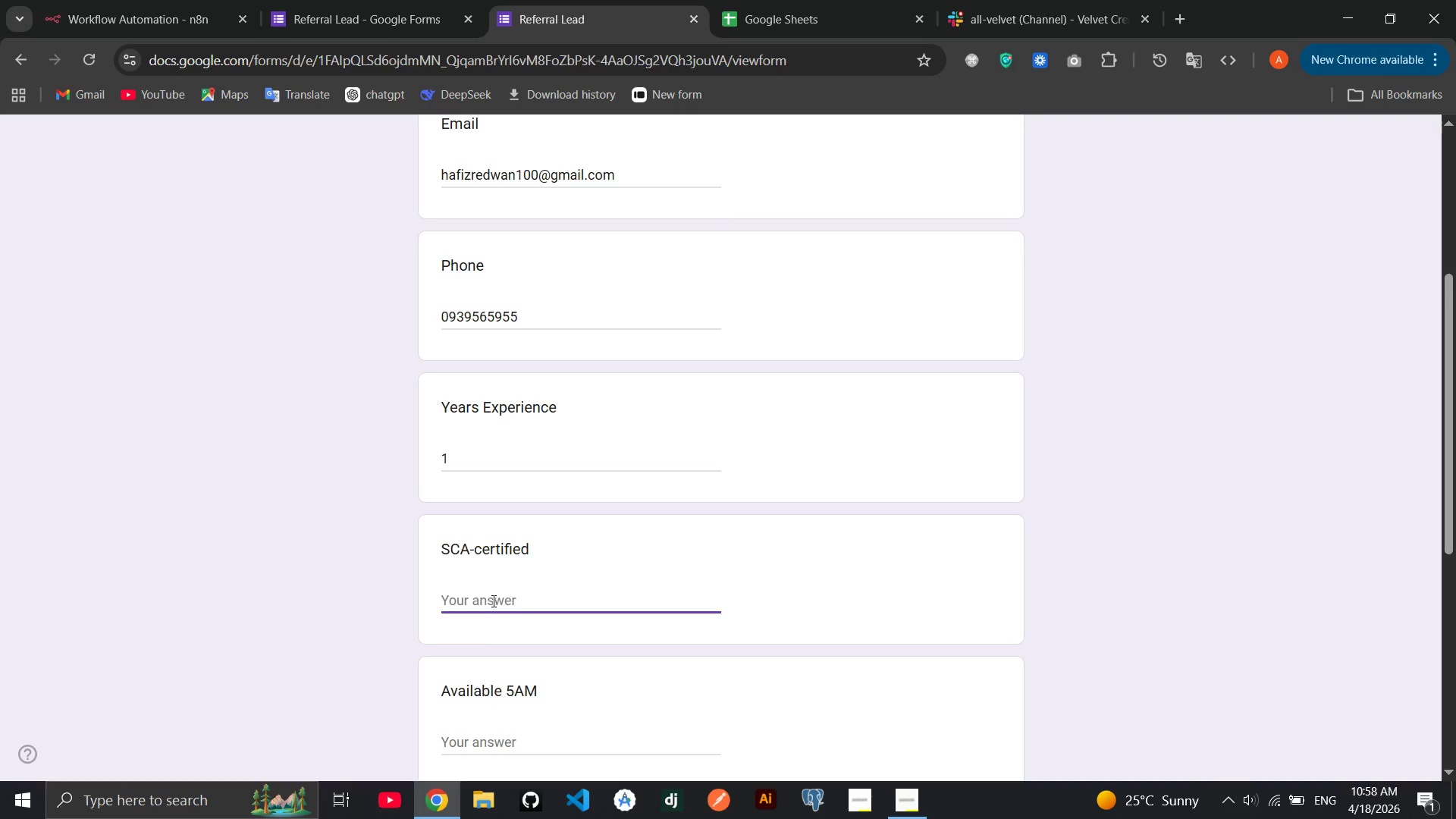 
type(NO)
key(Backspace)
type(o)
 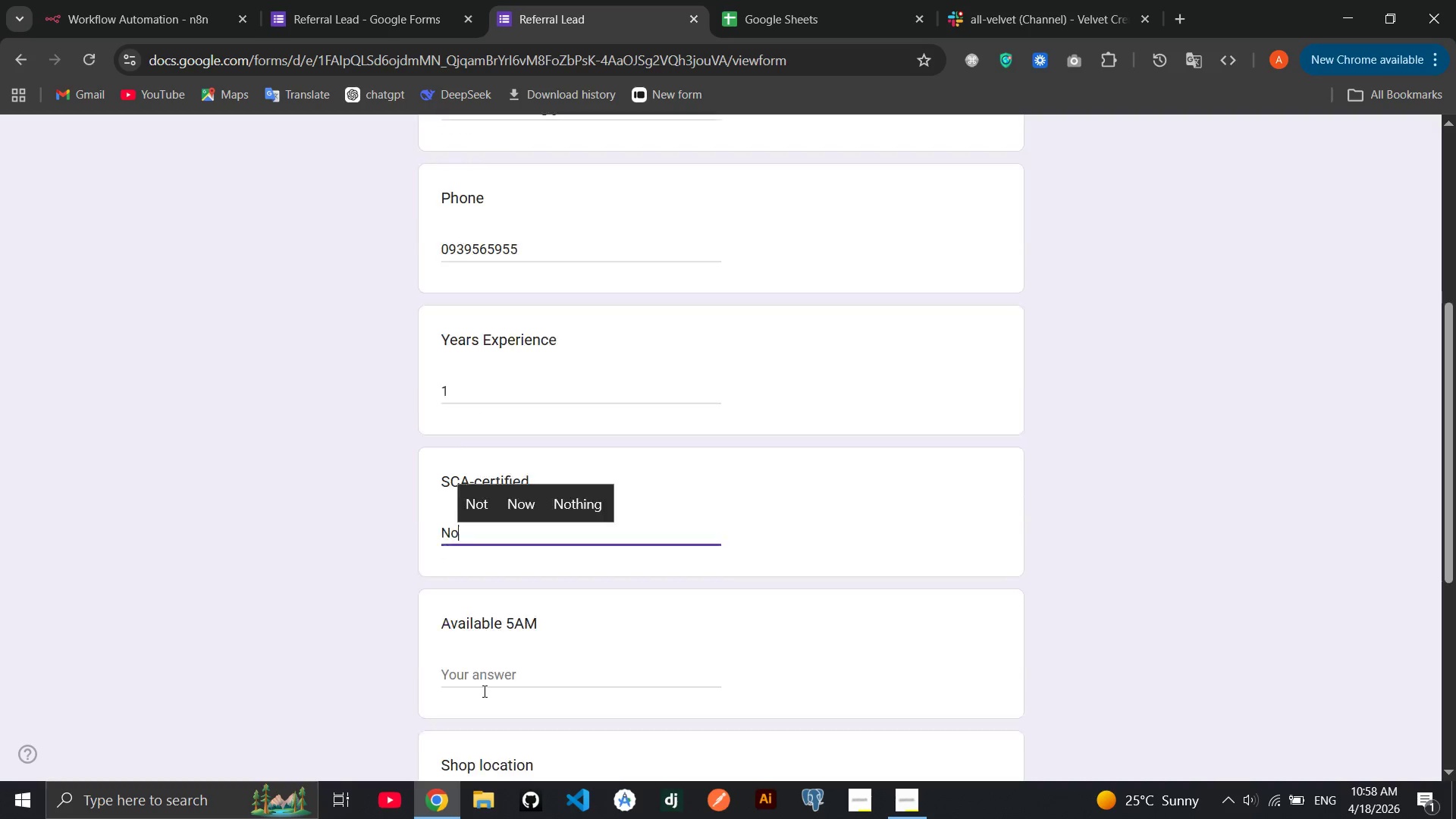 
left_click([472, 447])
 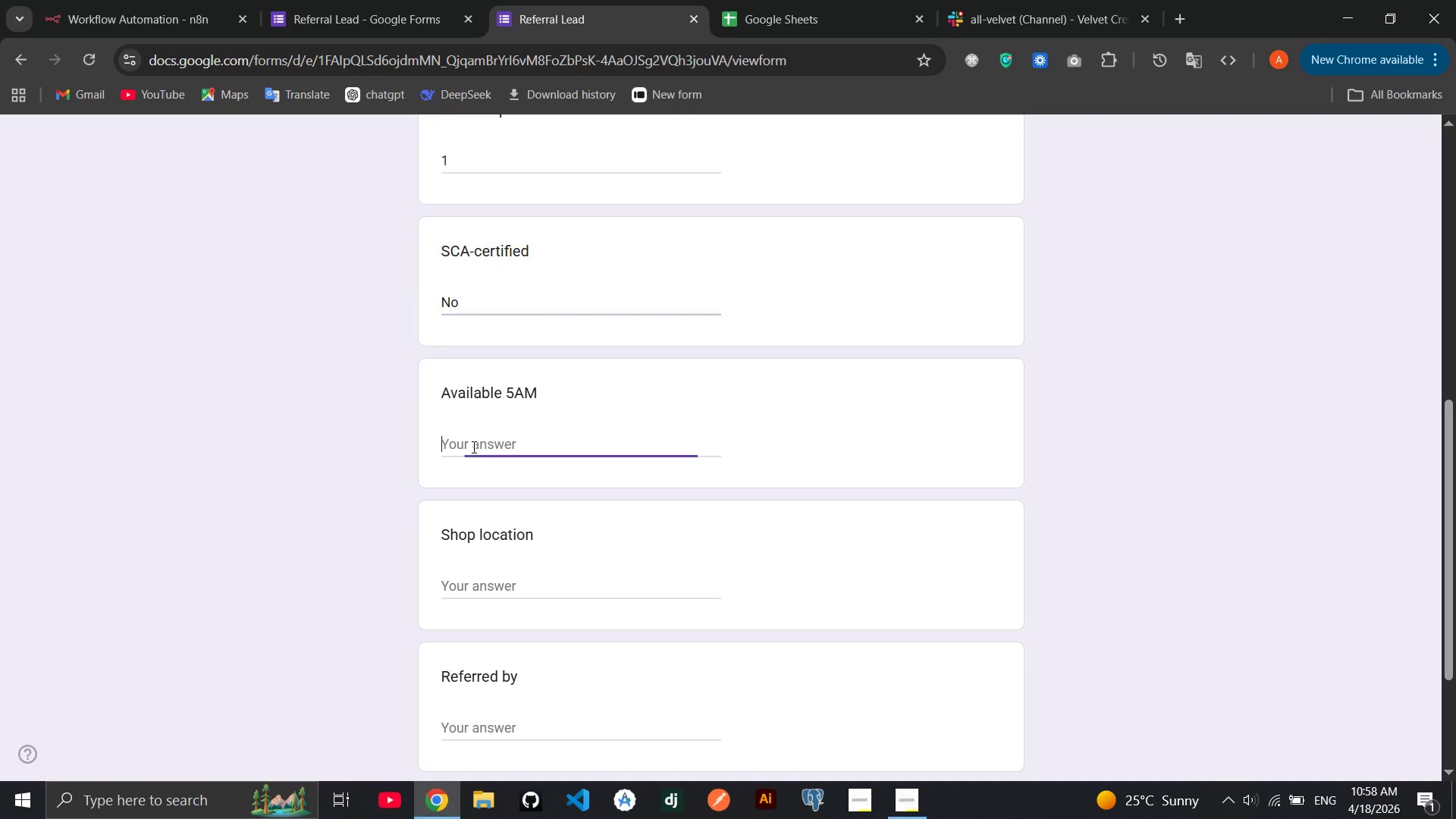 
key(CapsLock)
 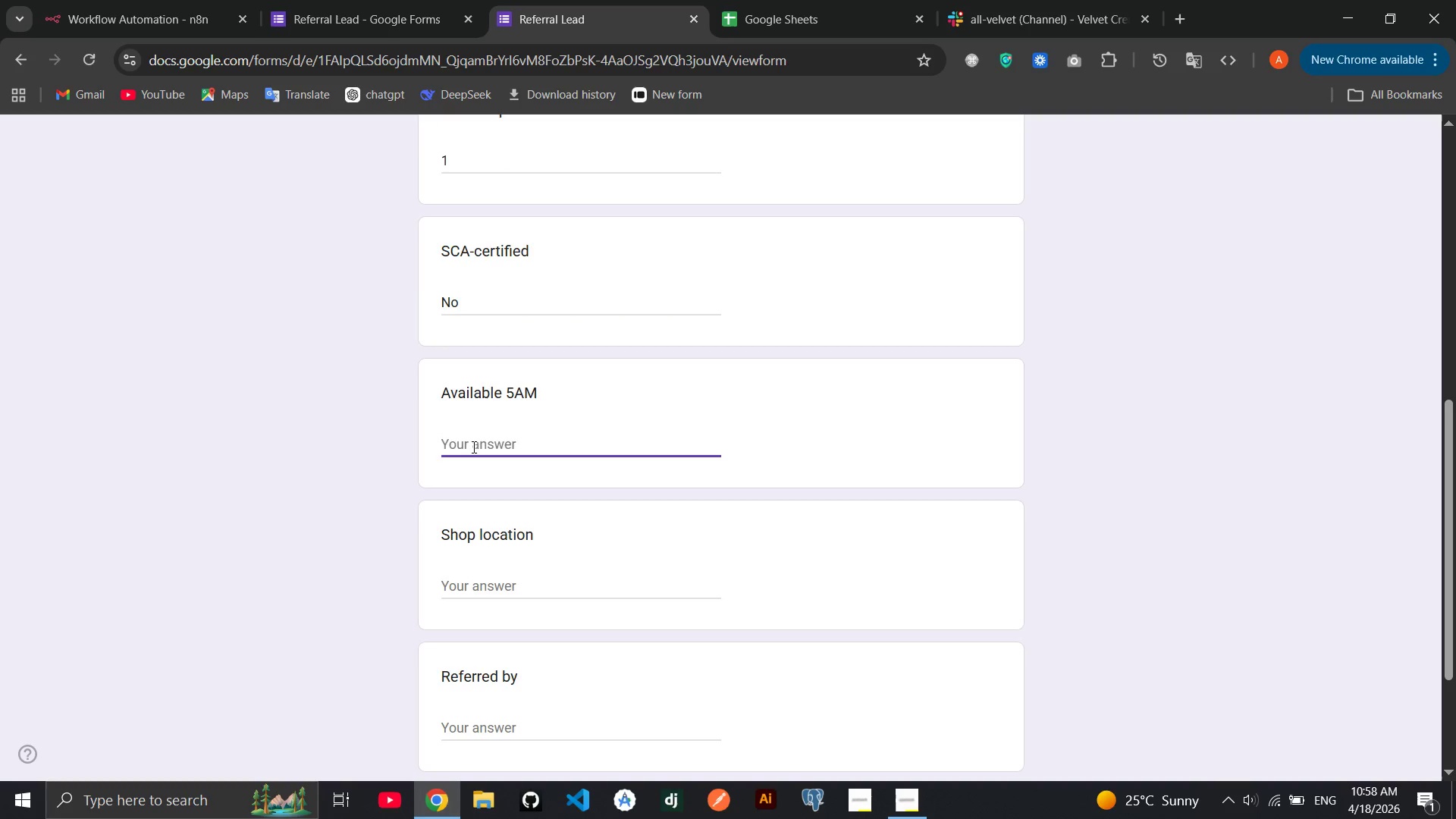 
key(N)
 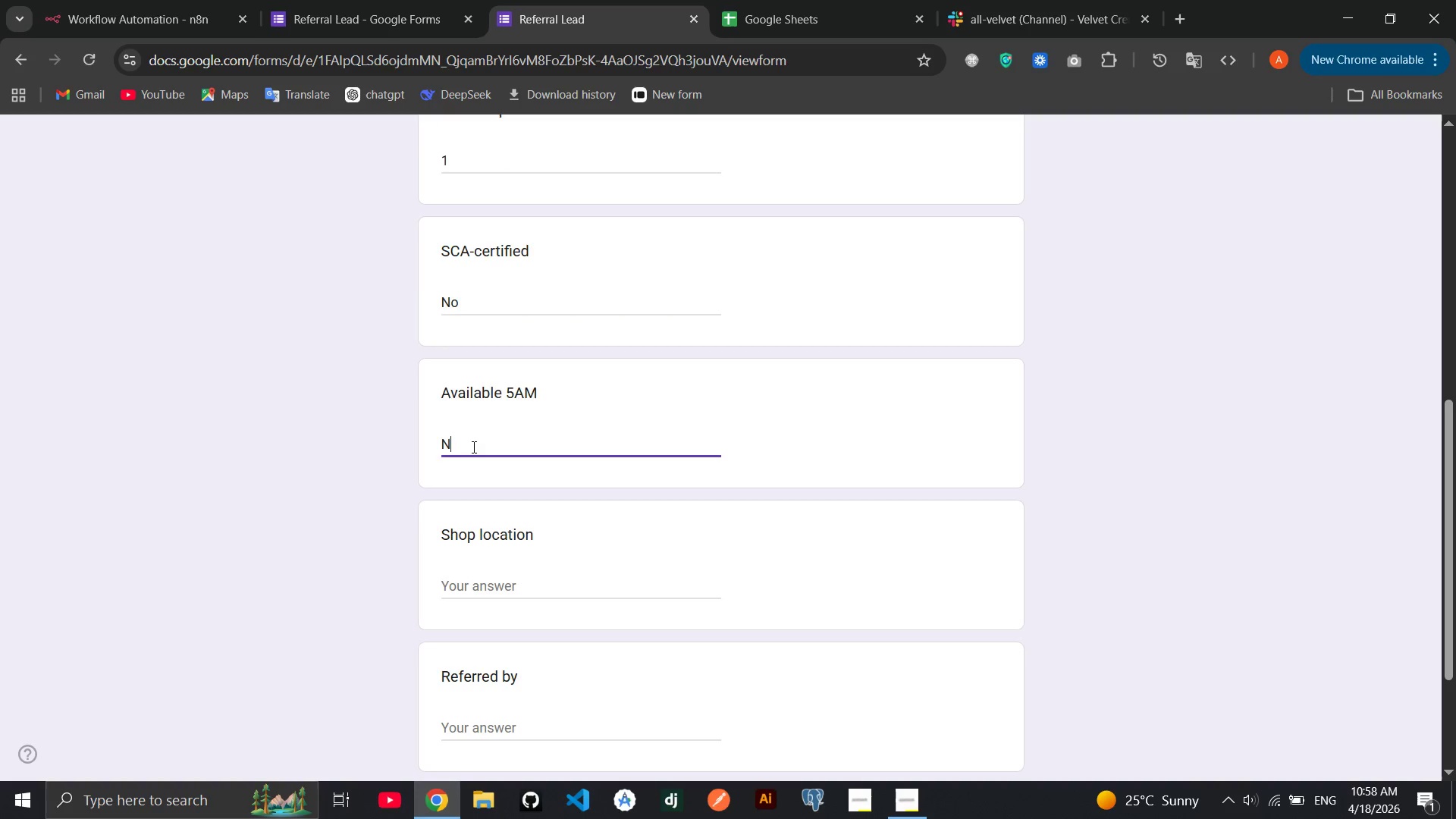 
key(CapsLock)
 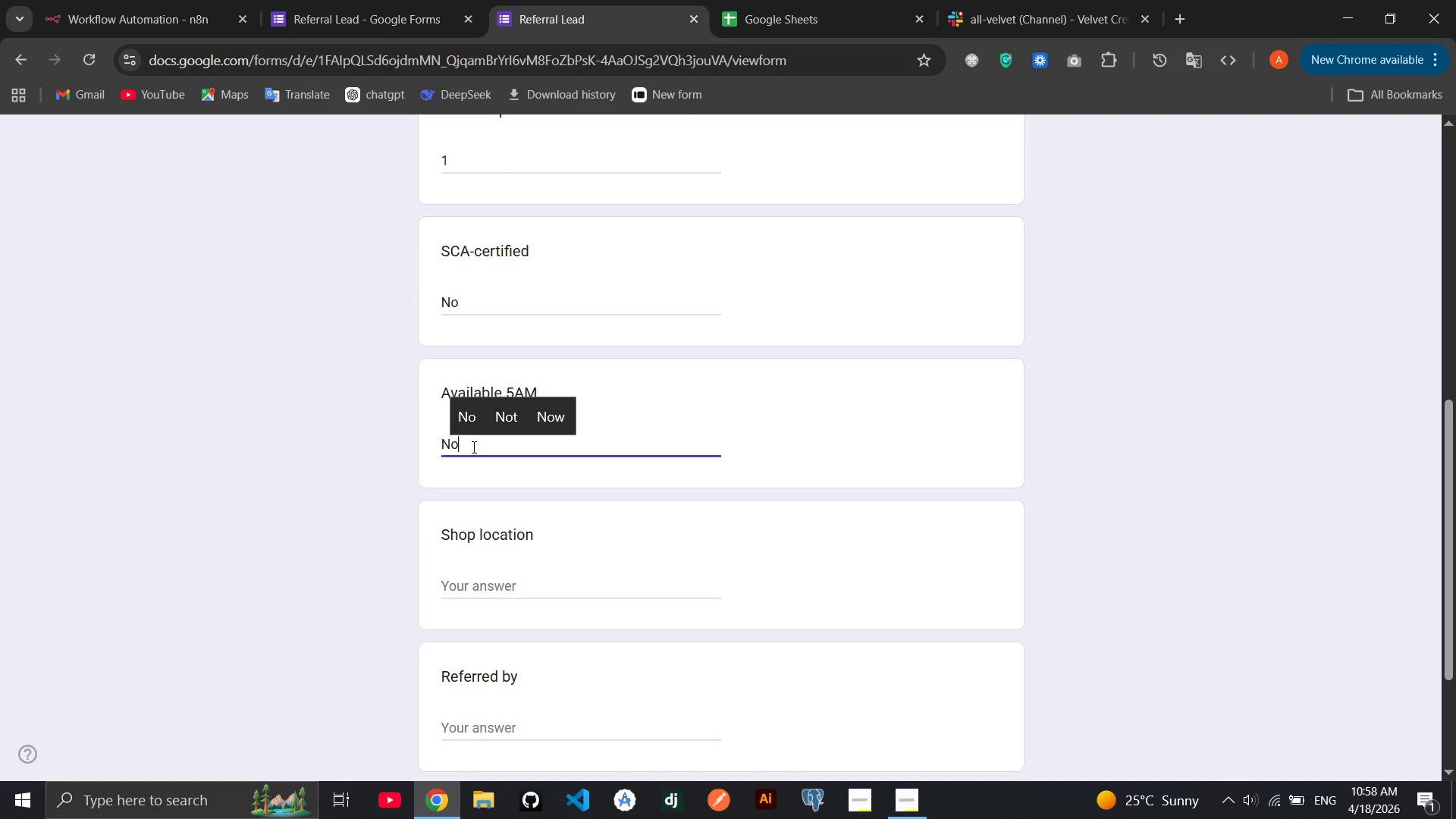 
key(O)
 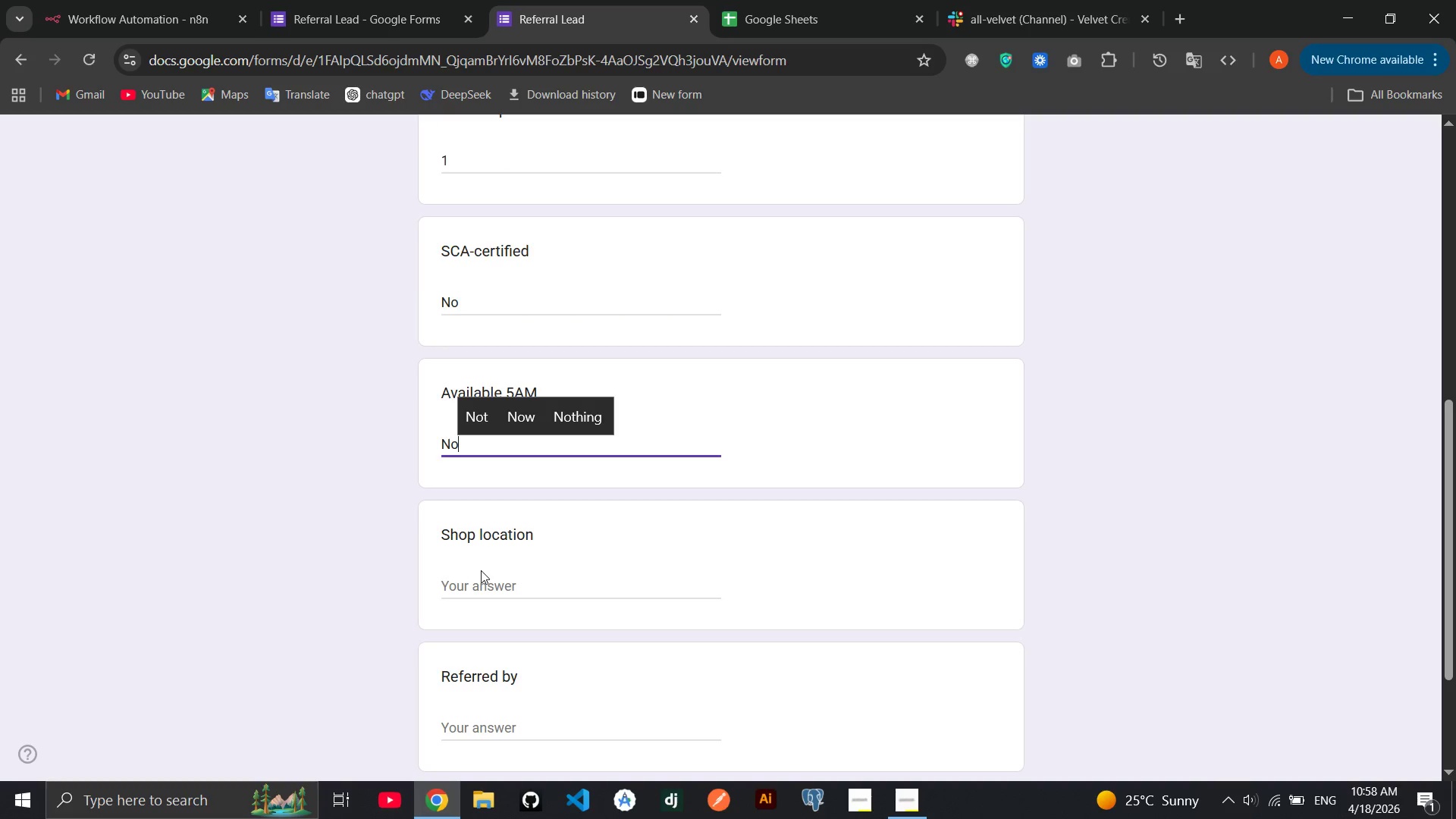 
left_click([472, 581])
 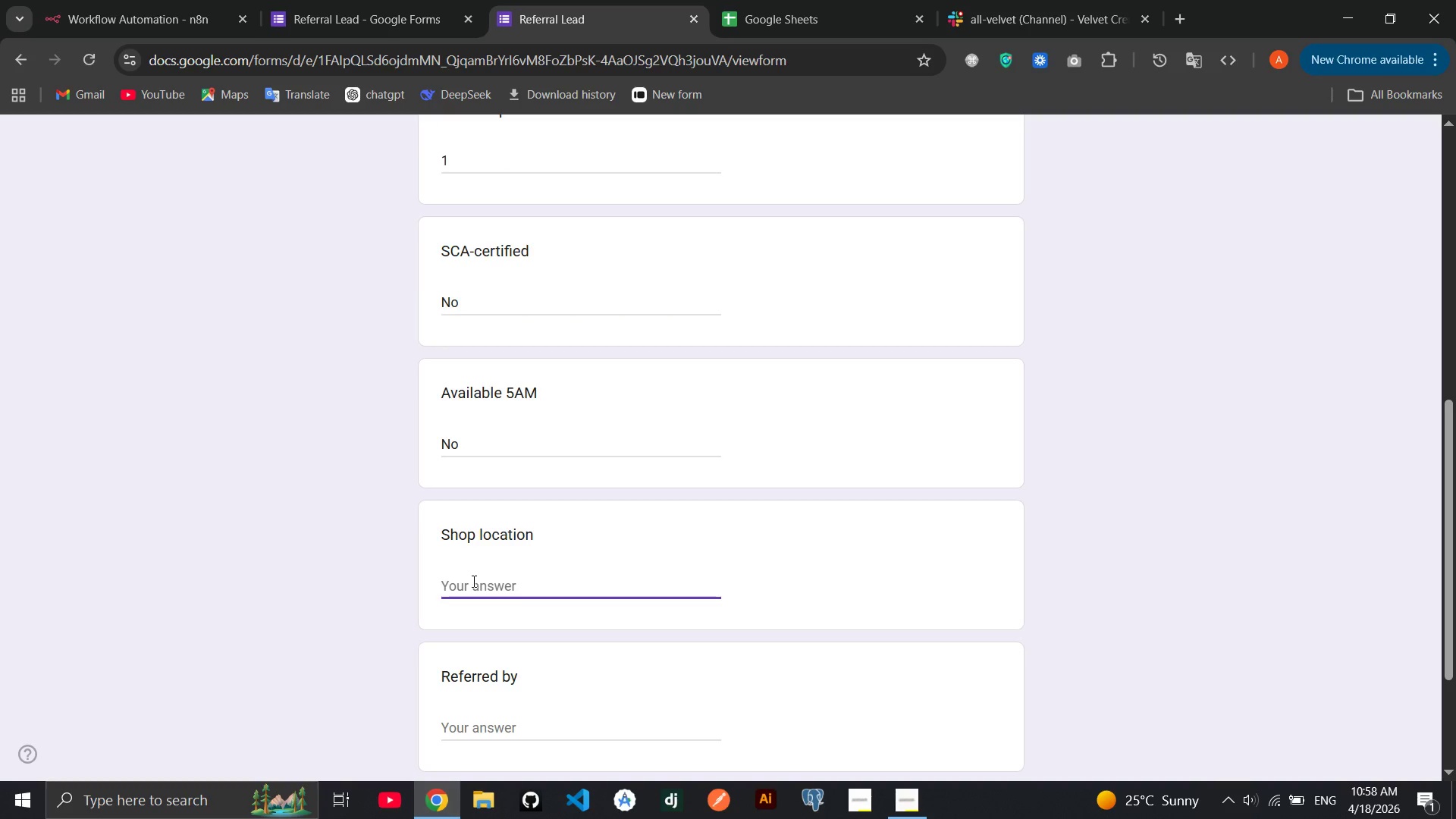 
wait(5.23)
 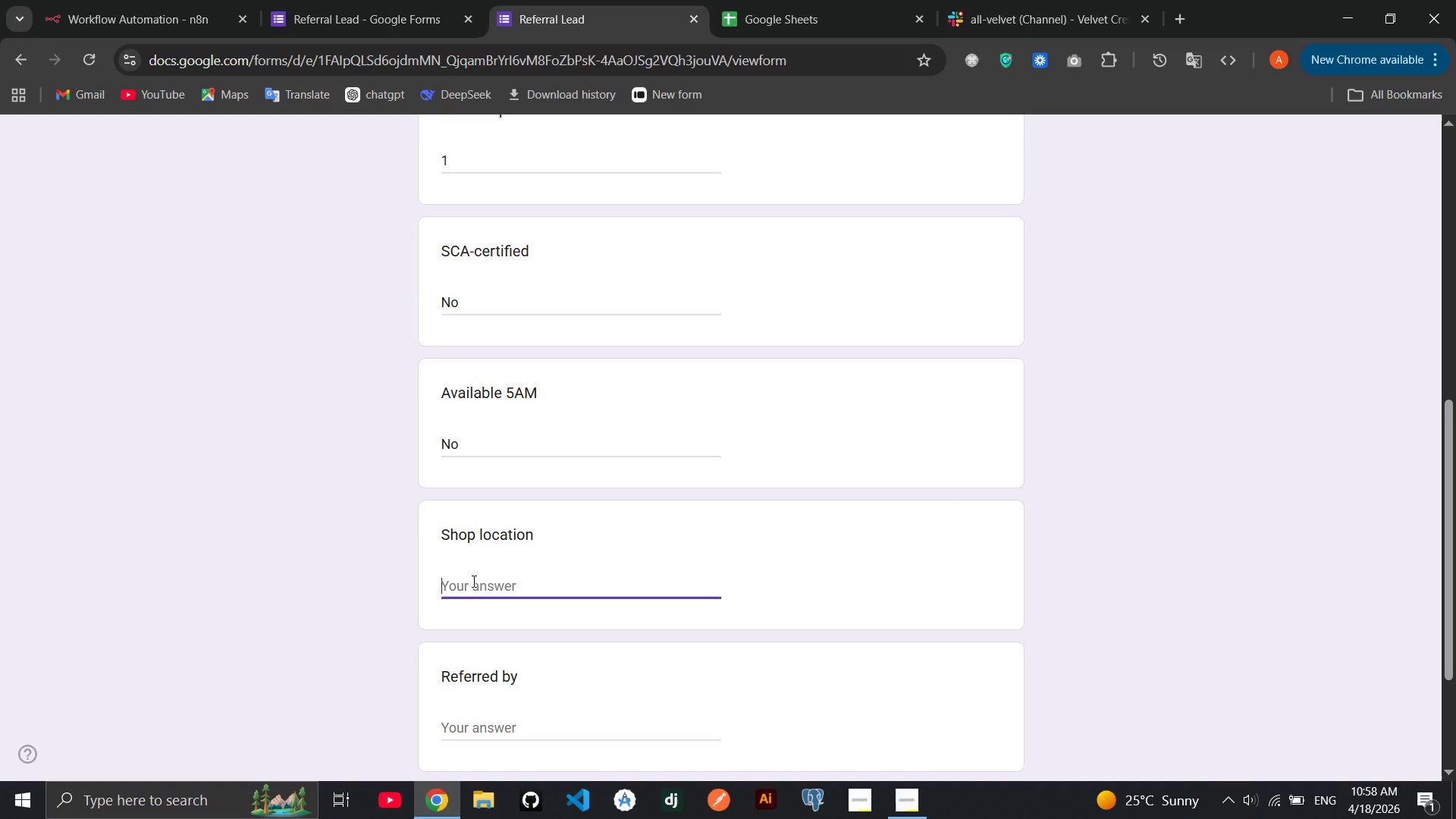 
type(Mid )
key(Backspace)
type(town)
 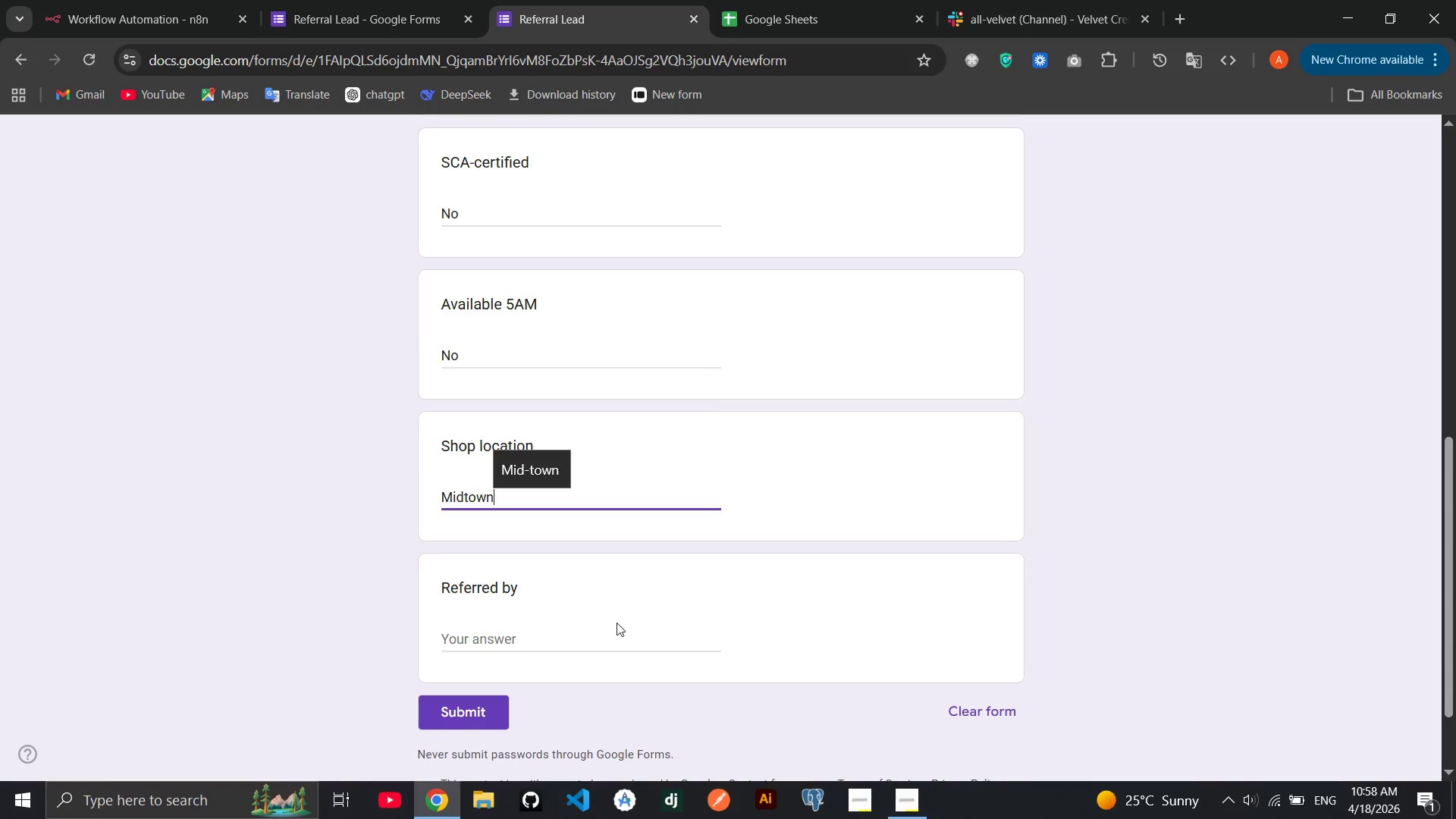 
left_click([526, 630])
 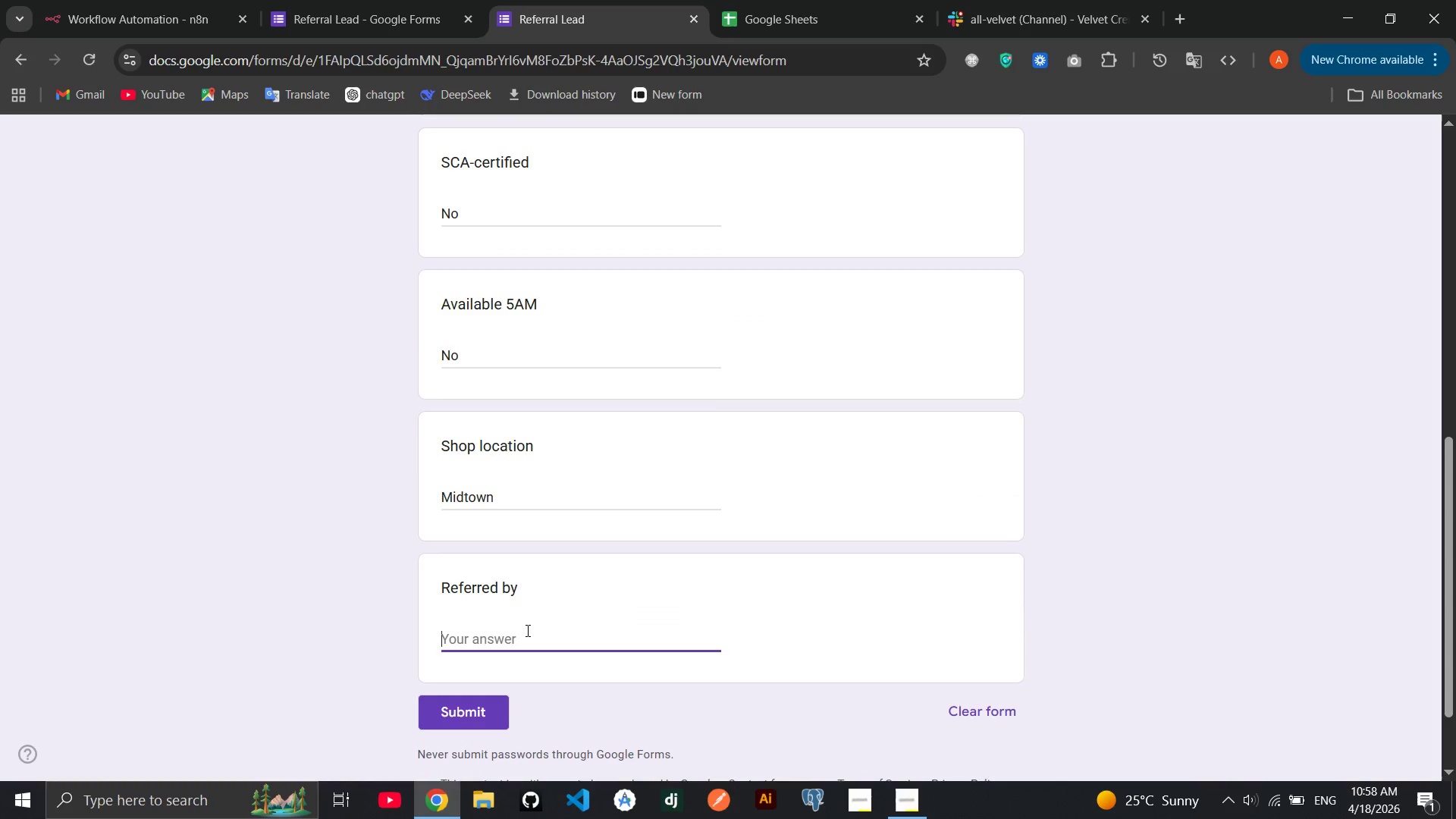 
type(abdu)
 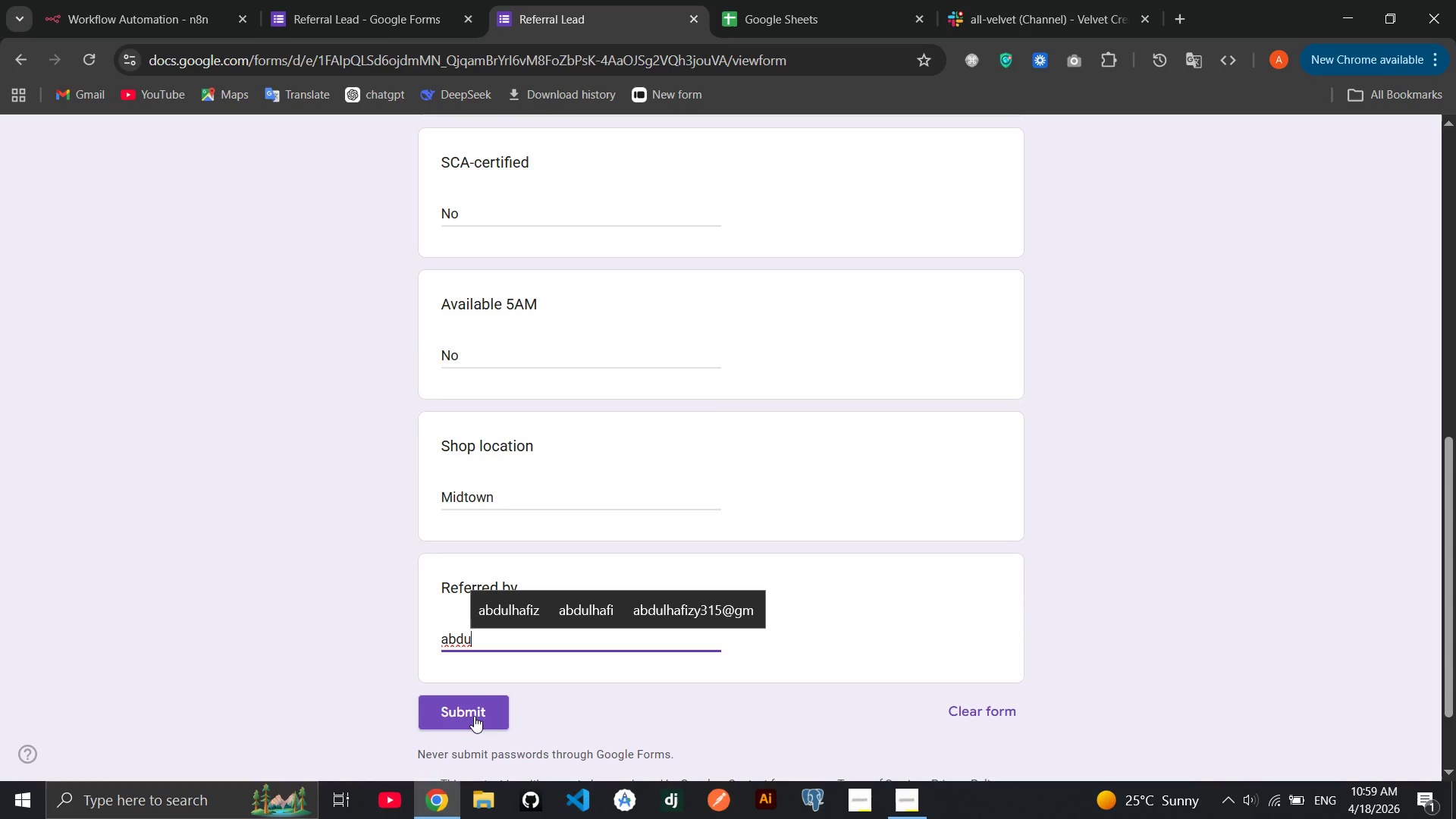 
left_click([474, 716])
 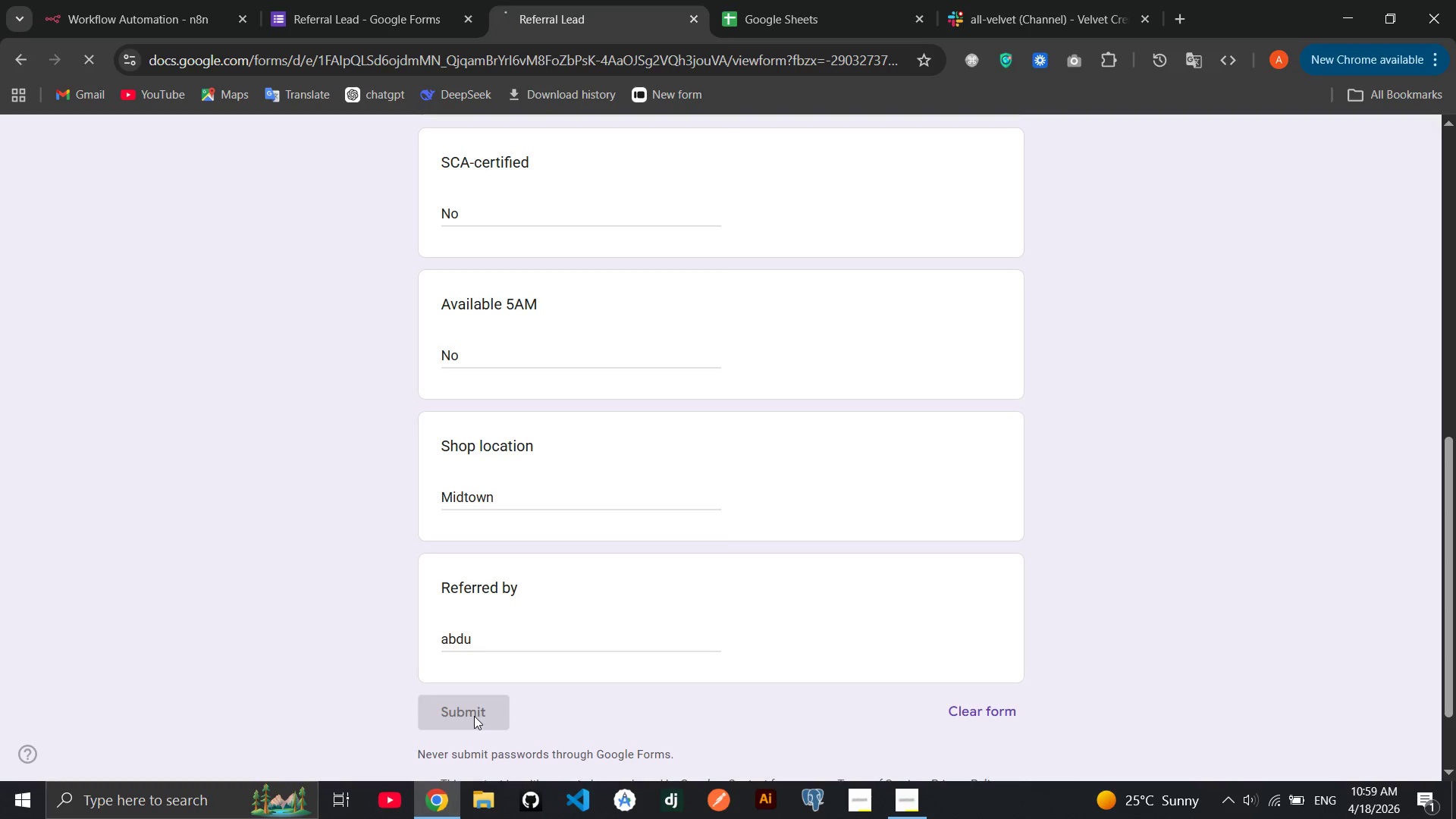 
wait(8.06)
 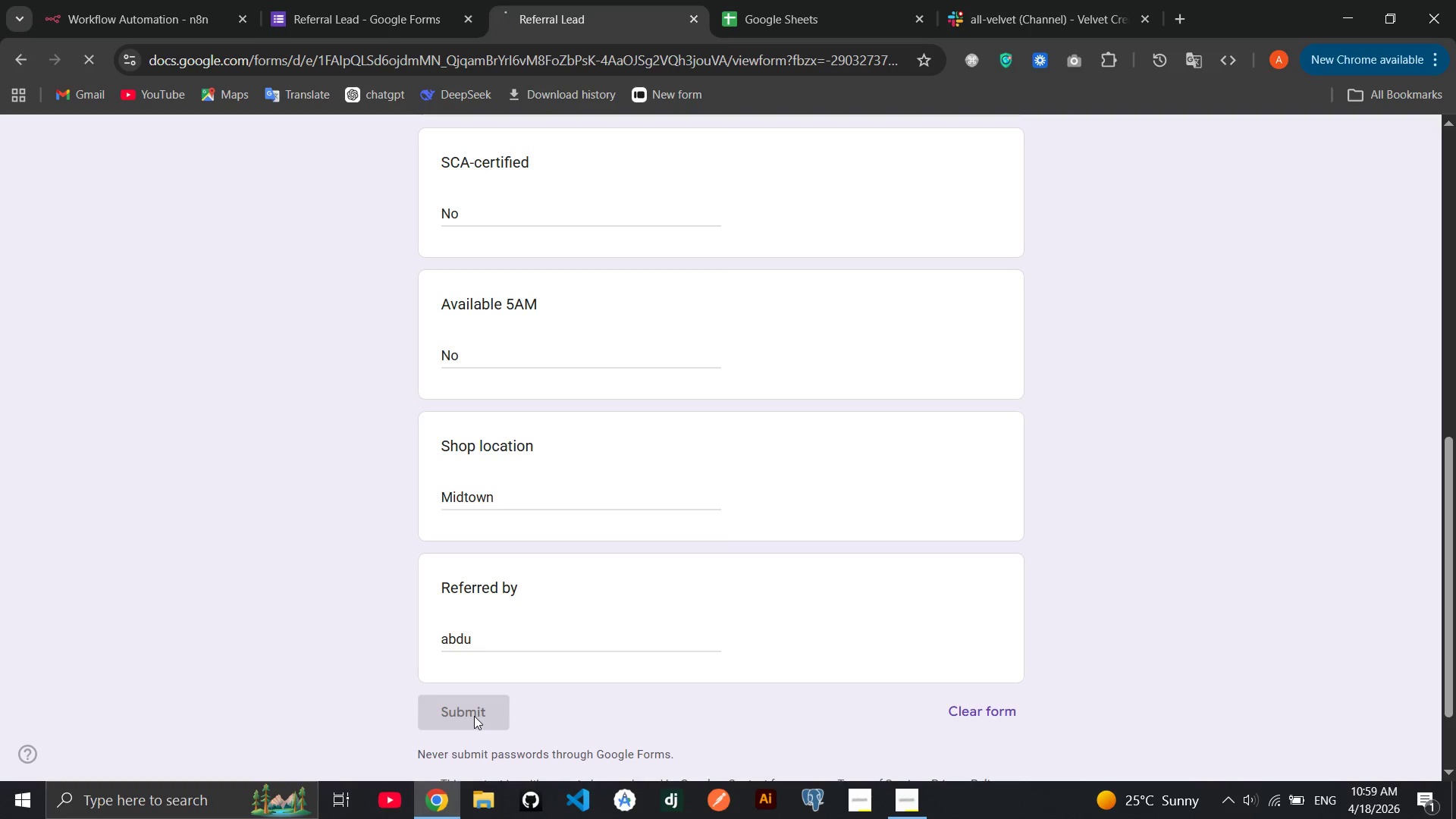 
left_click([517, 273])
 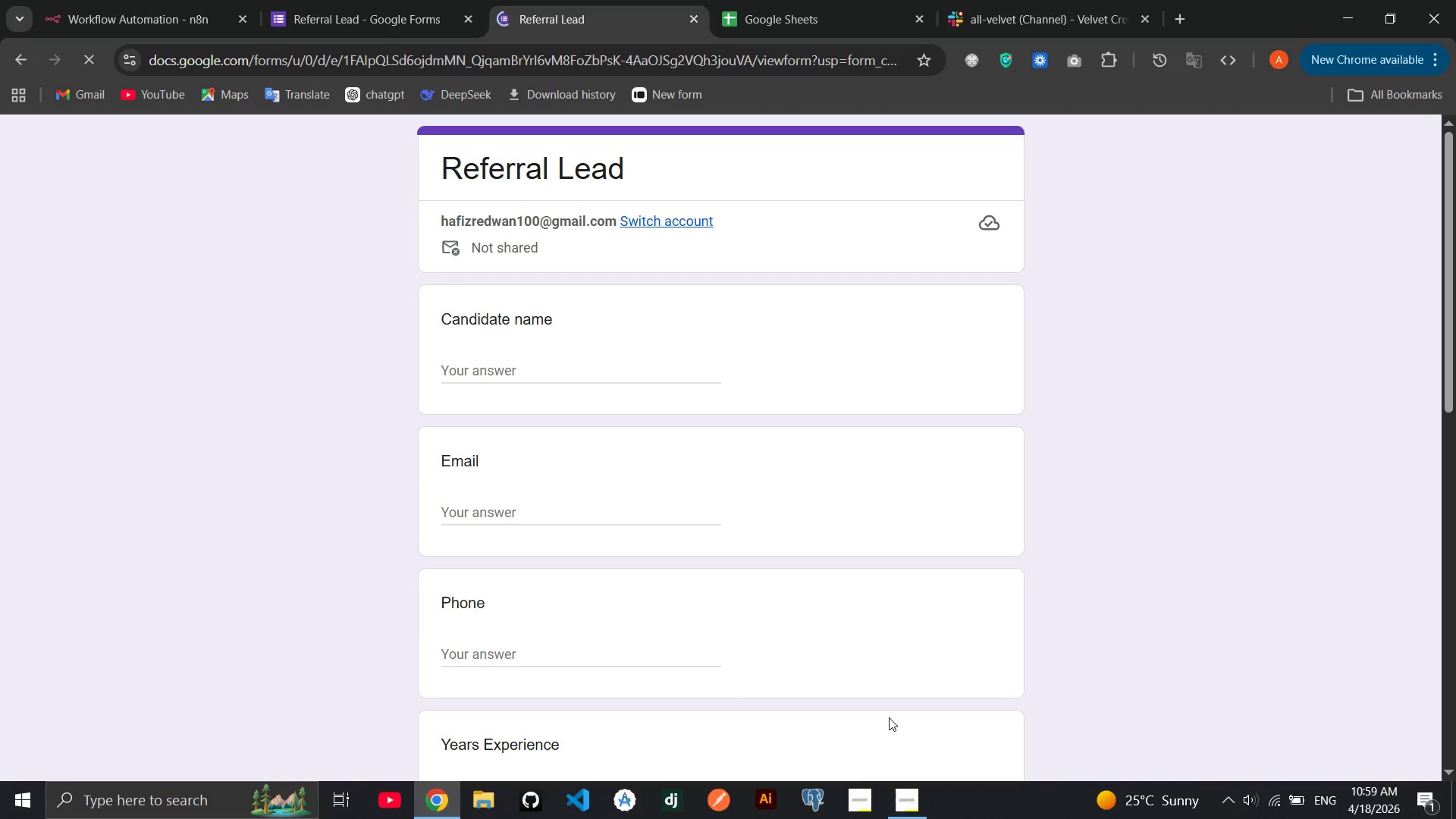 
left_click([899, 803])